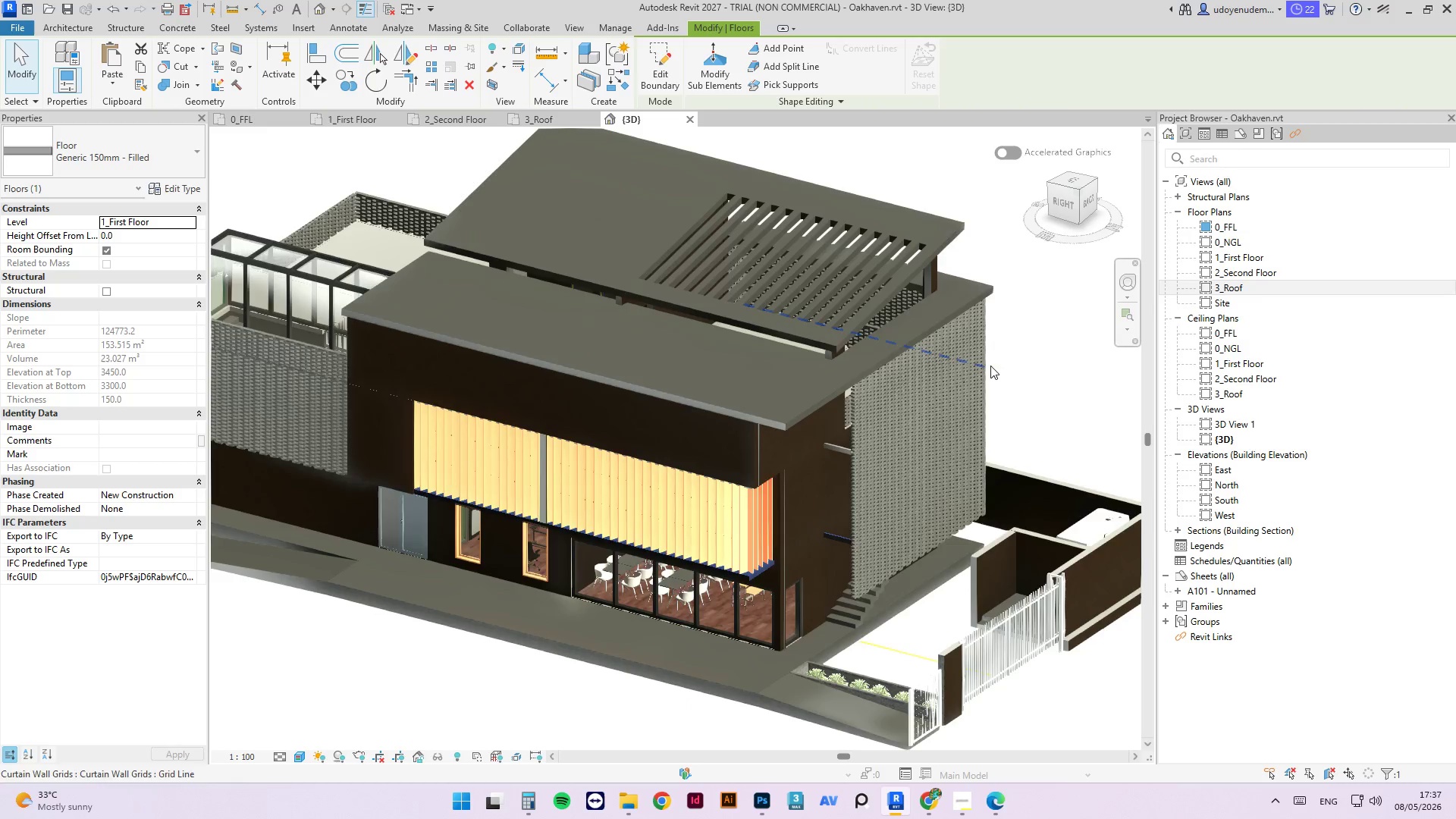 
left_click([1023, 358])
 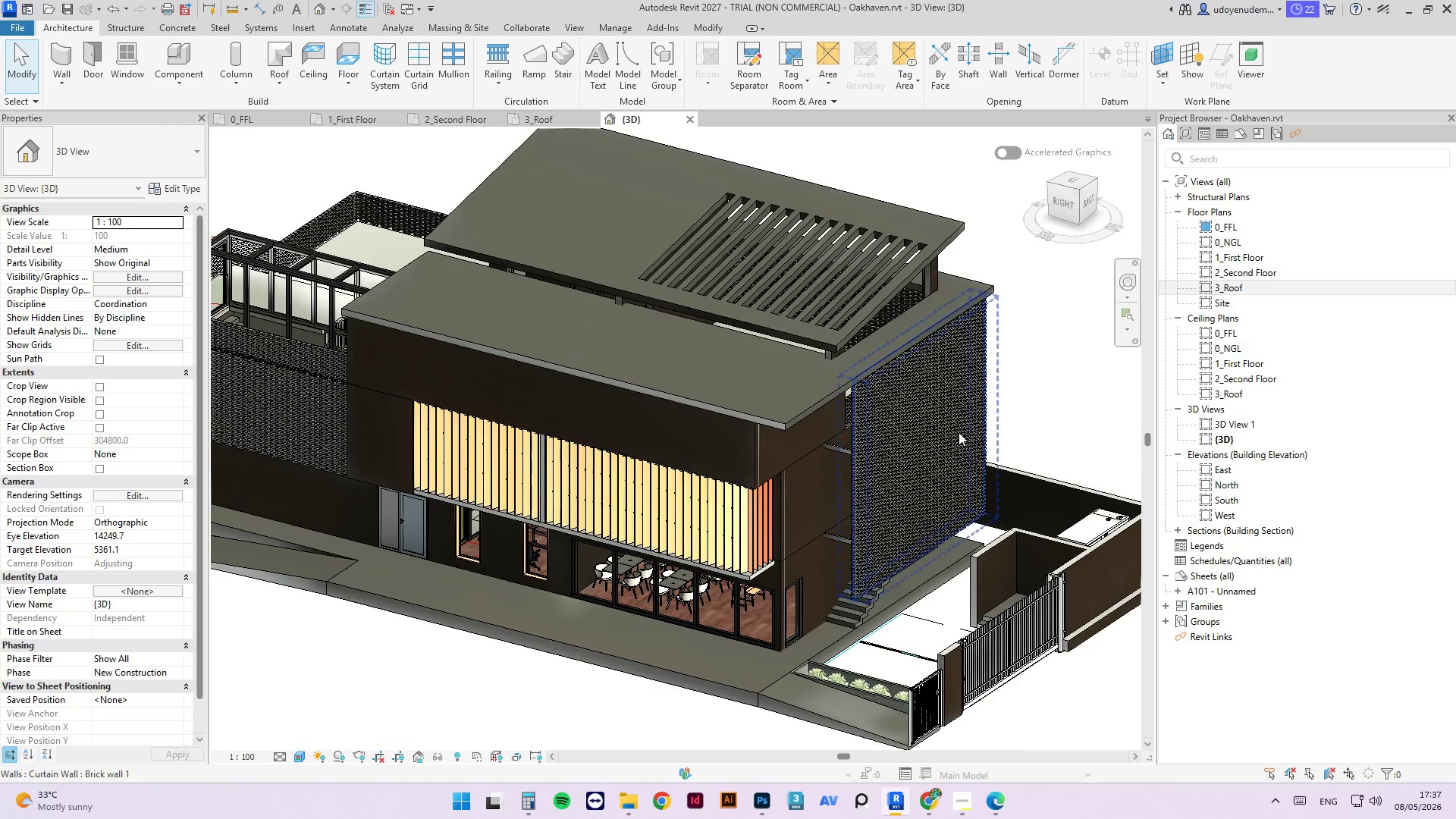 
hold_key(key=ShiftLeft, duration=10.88)
 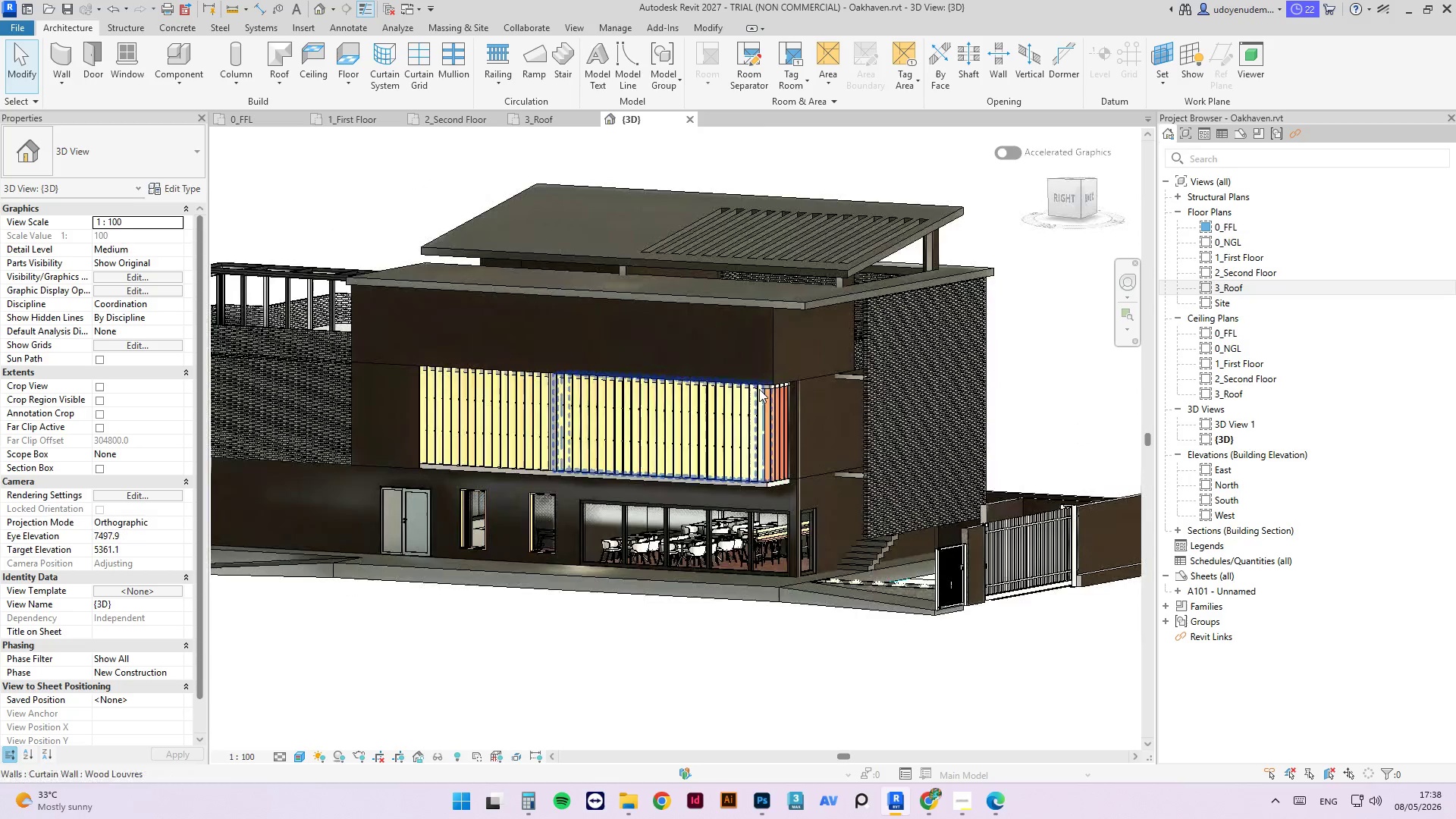 
scroll: coordinate [789, 390], scroll_direction: up, amount: 8.0
 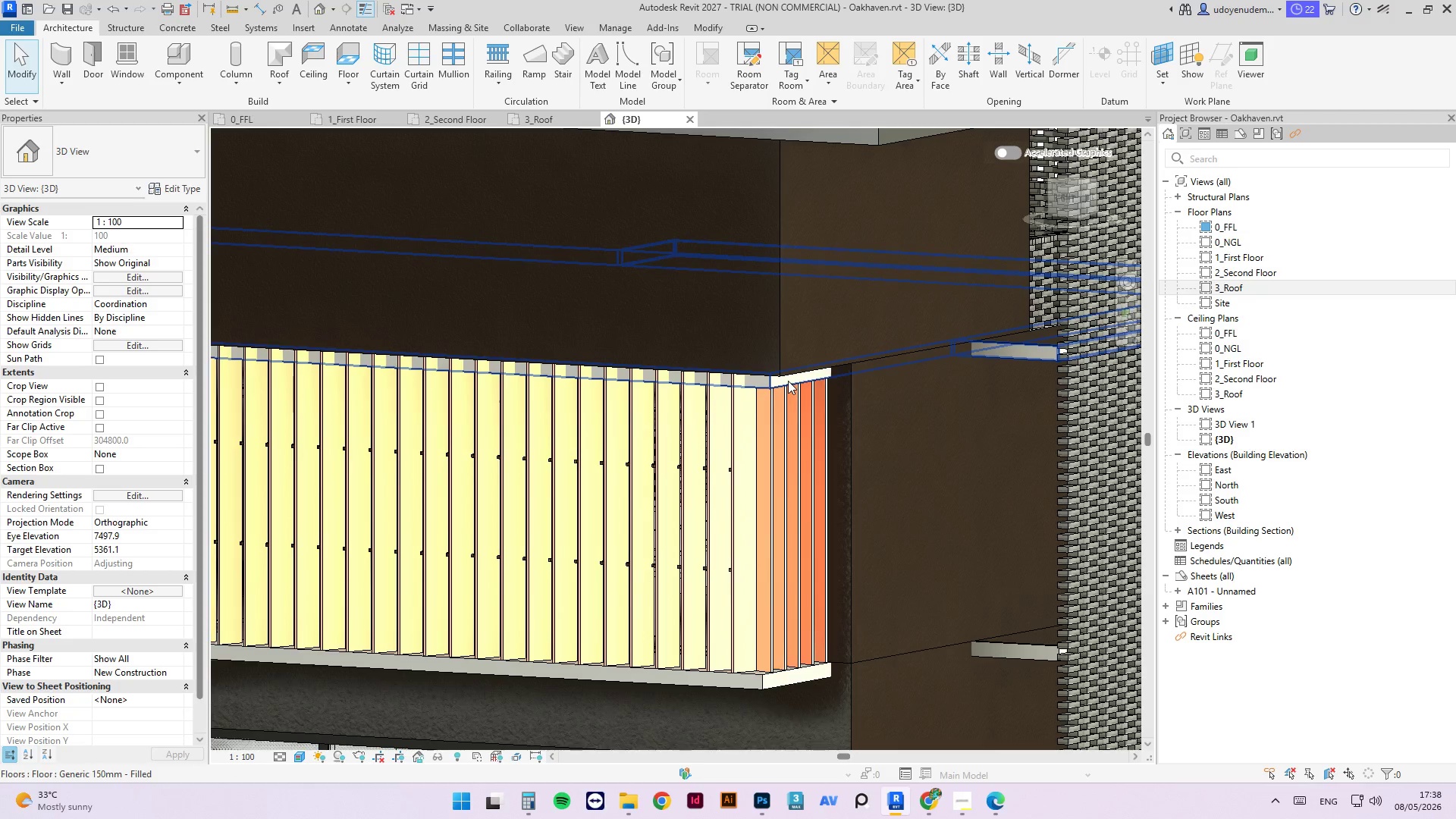 
hold_key(key=ShiftLeft, duration=3.58)
 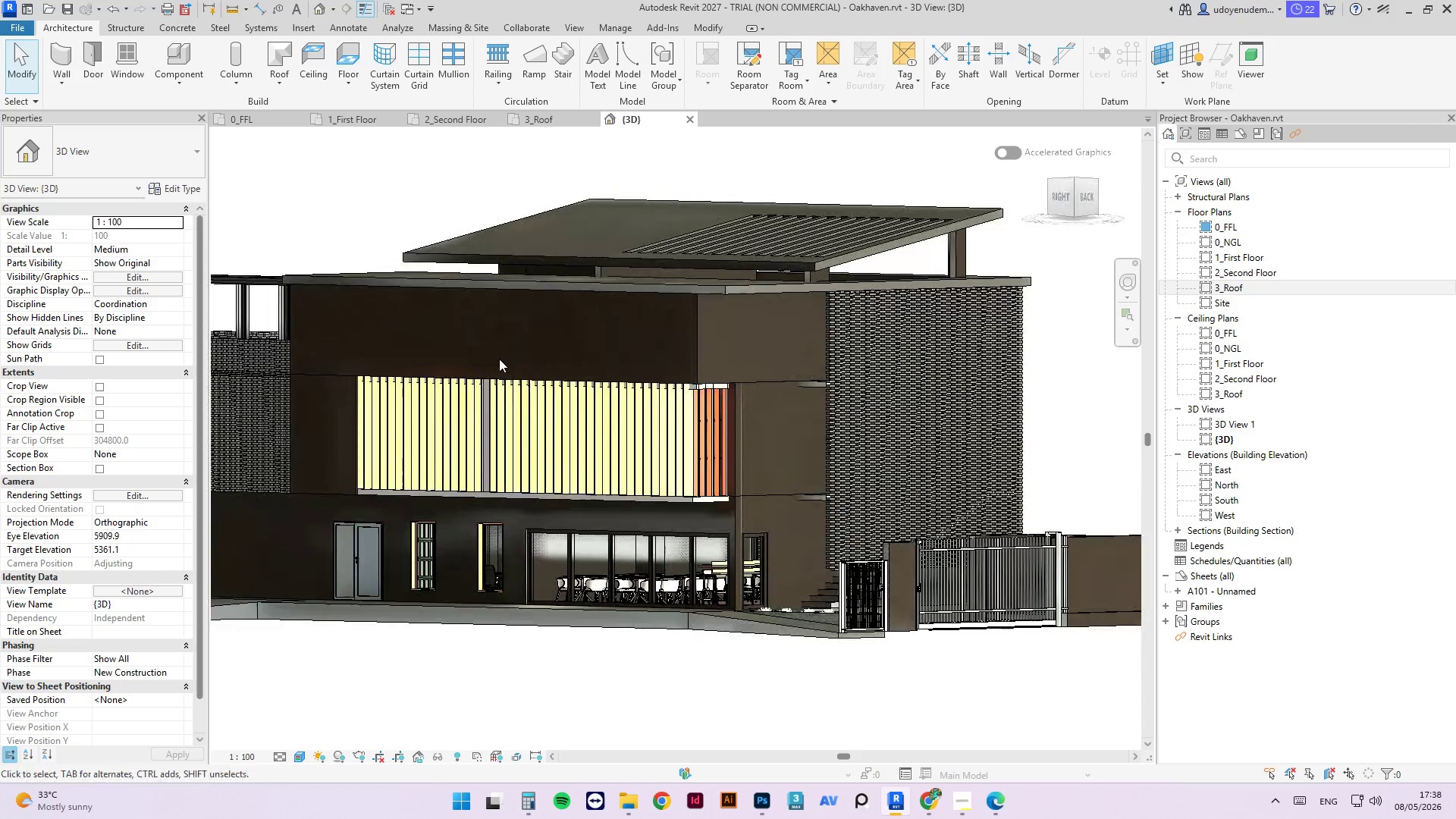 
scroll: coordinate [795, 511], scroll_direction: down, amount: 7.0
 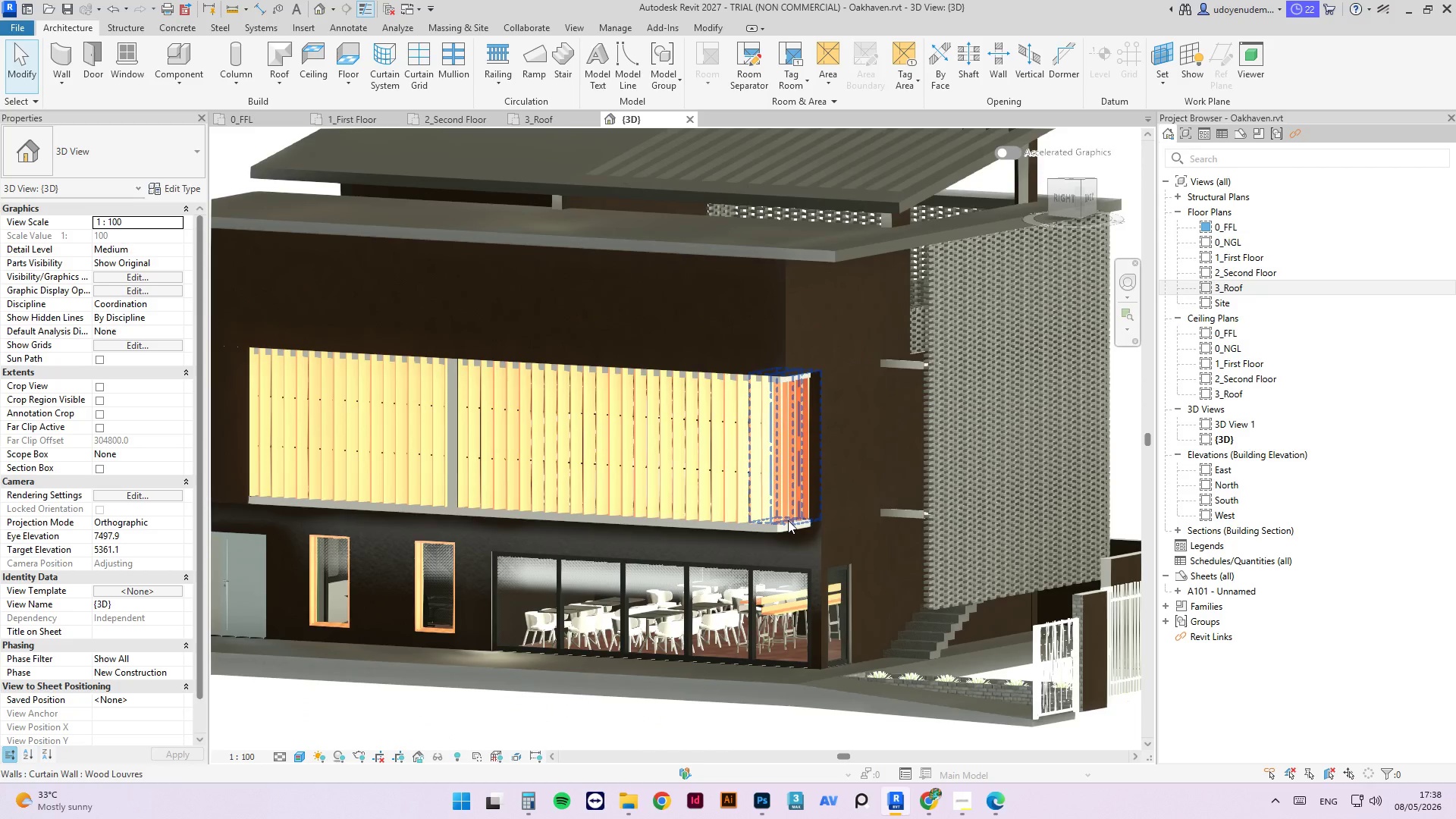 
scroll: coordinate [880, 401], scroll_direction: up, amount: 7.0
 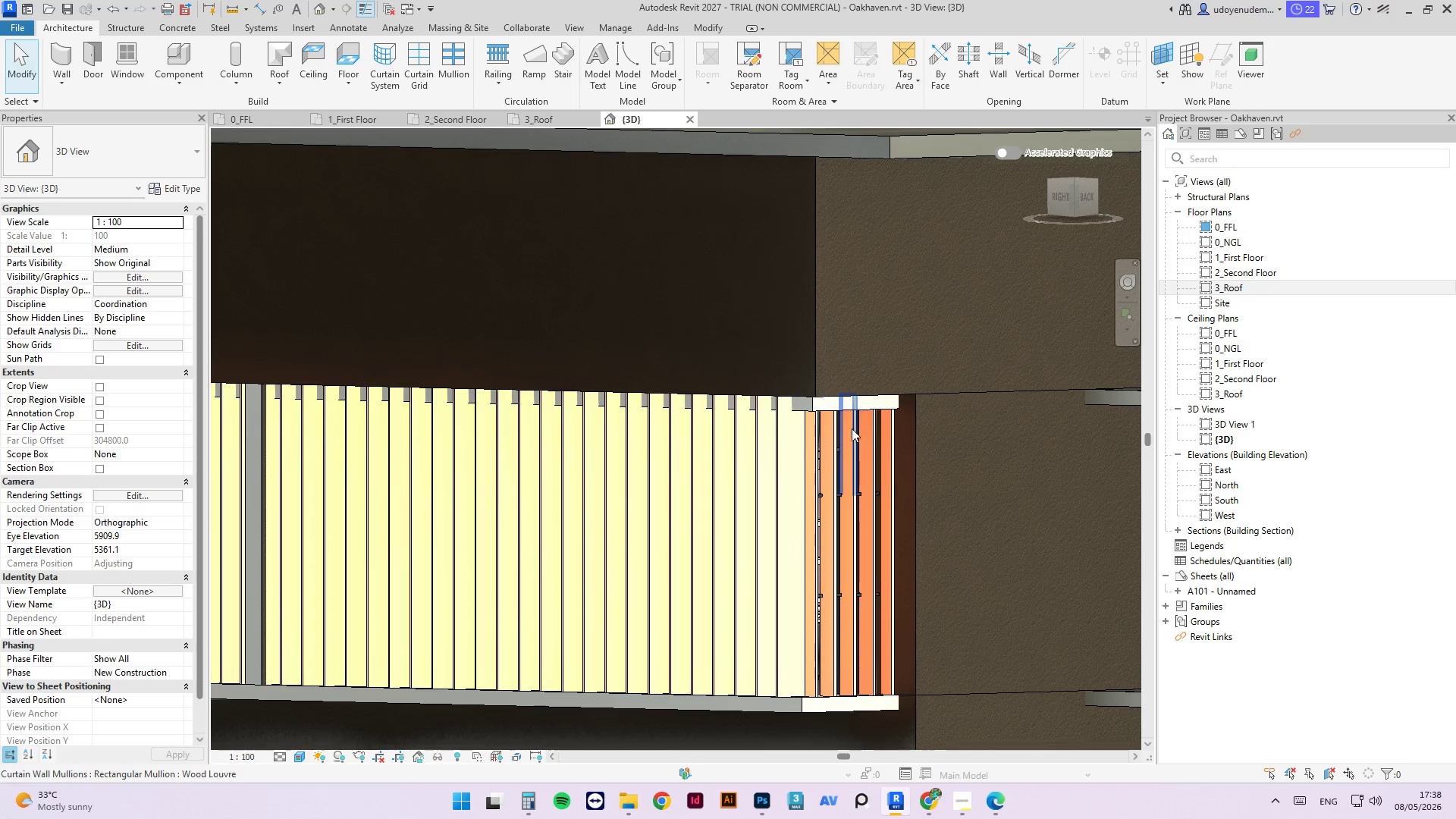 
left_click([851, 428])
 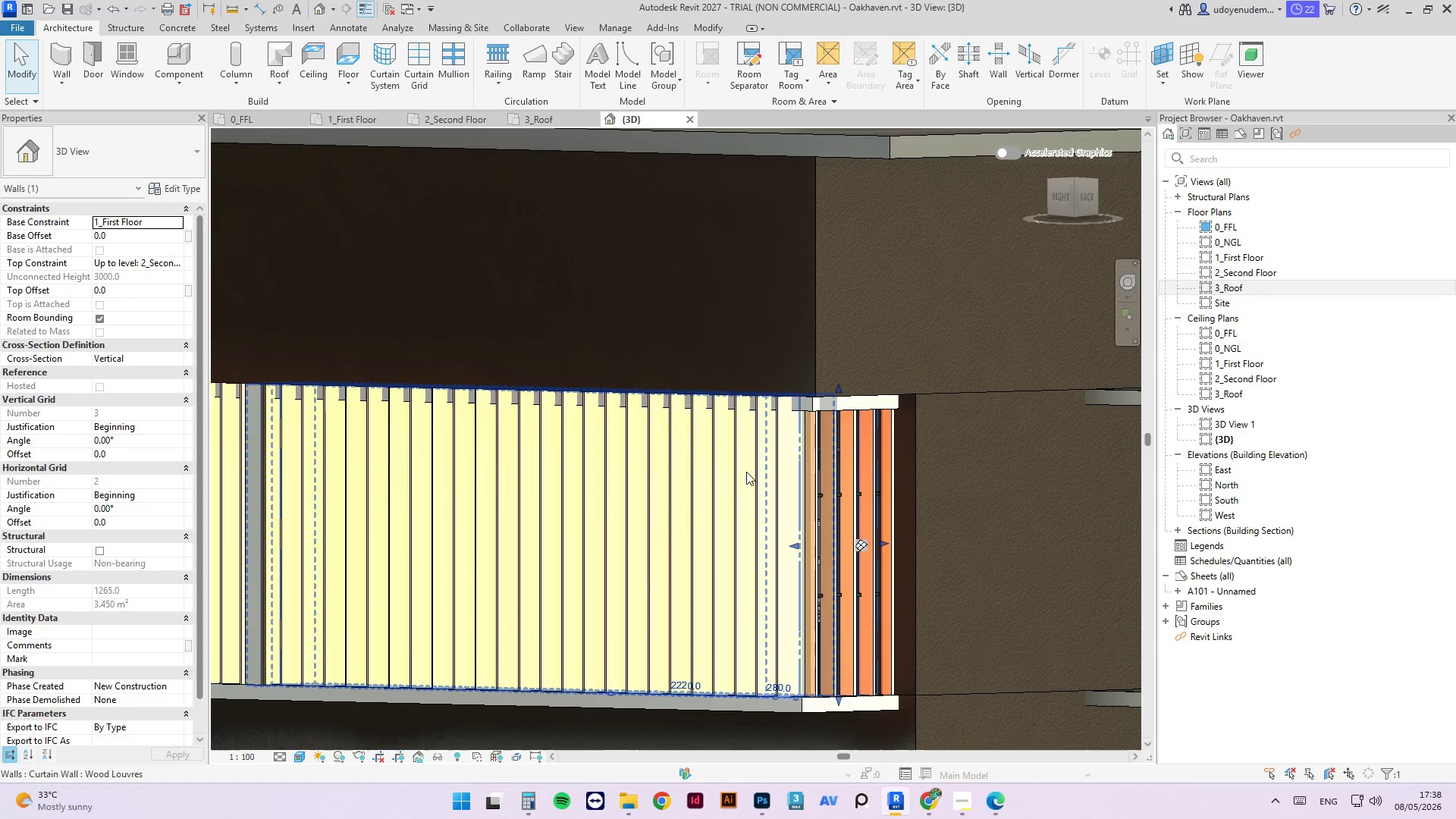 
hold_key(key=ControlLeft, duration=2.66)
left_click([739, 469])
 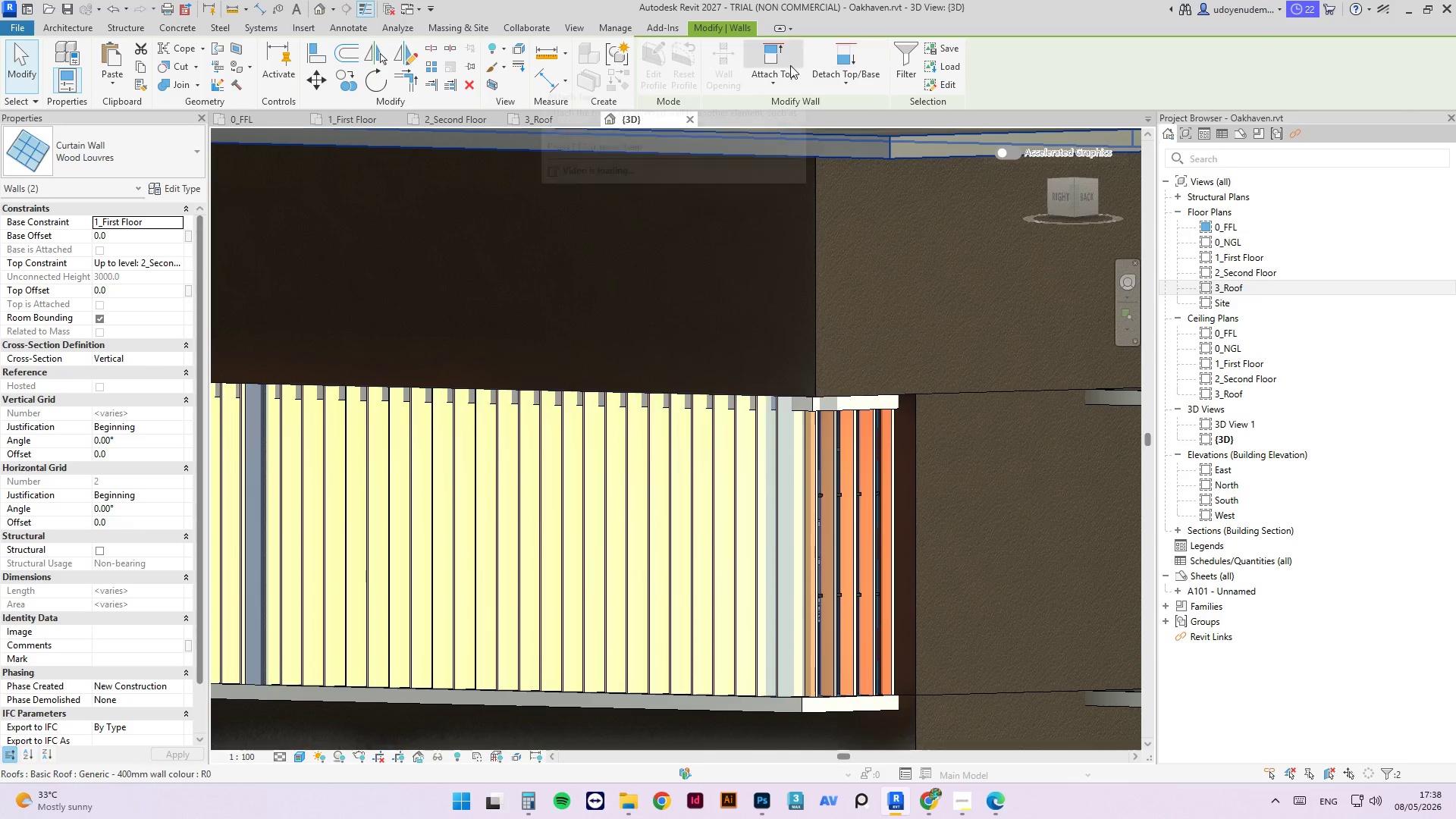 
left_click([784, 57])
 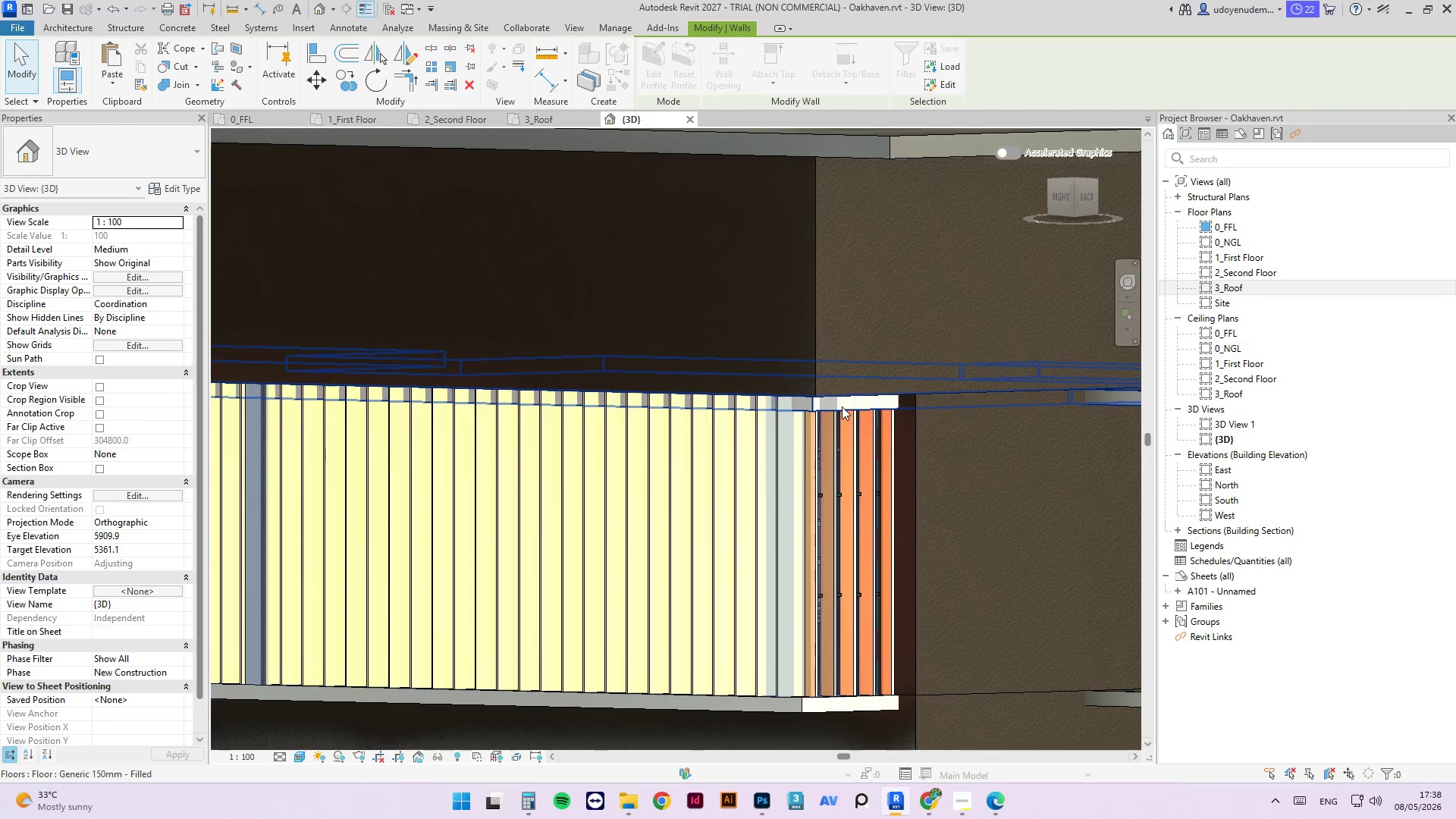 
left_click([842, 406])
 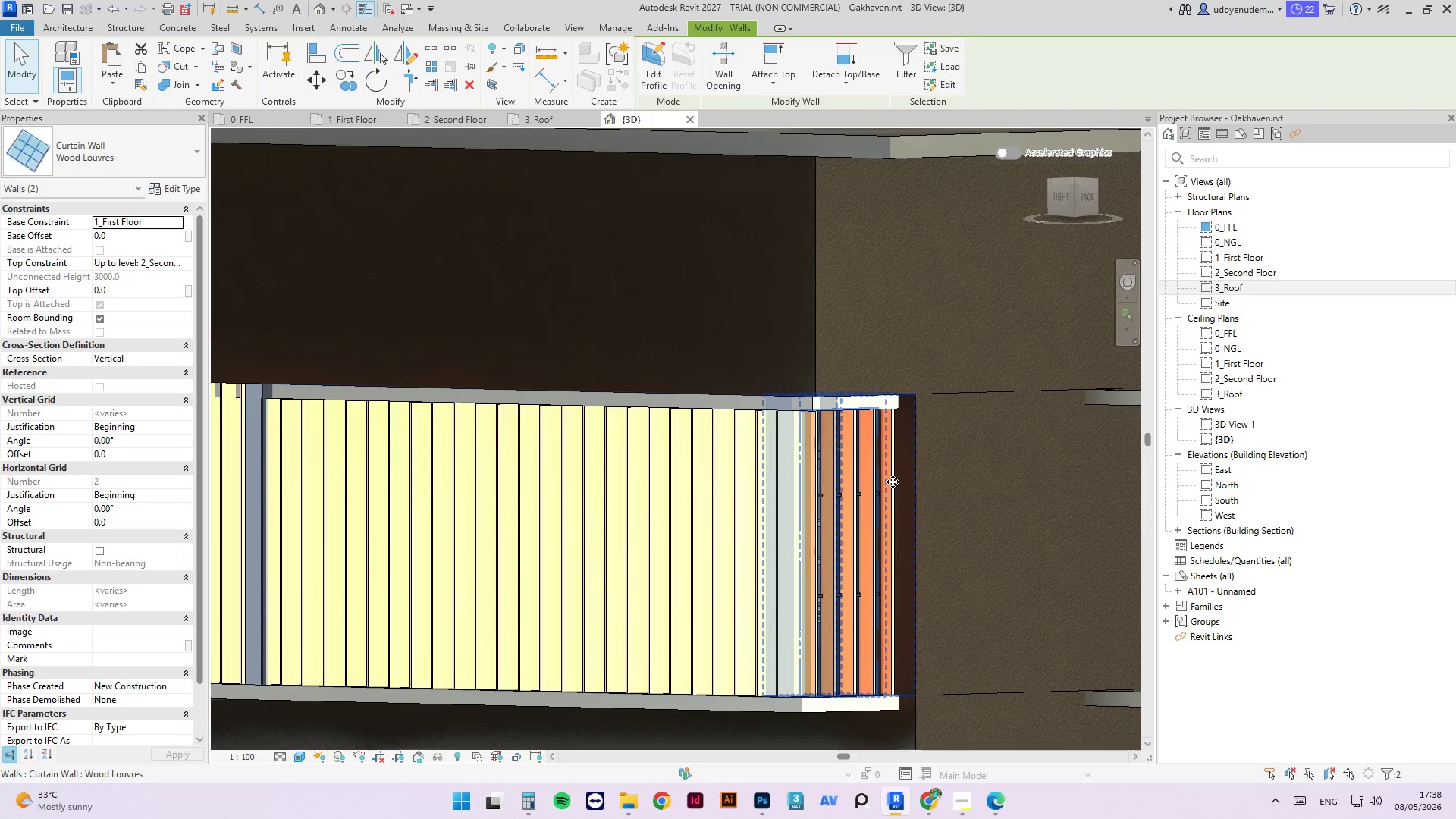 
scroll: coordinate [868, 394], scroll_direction: down, amount: 7.0
 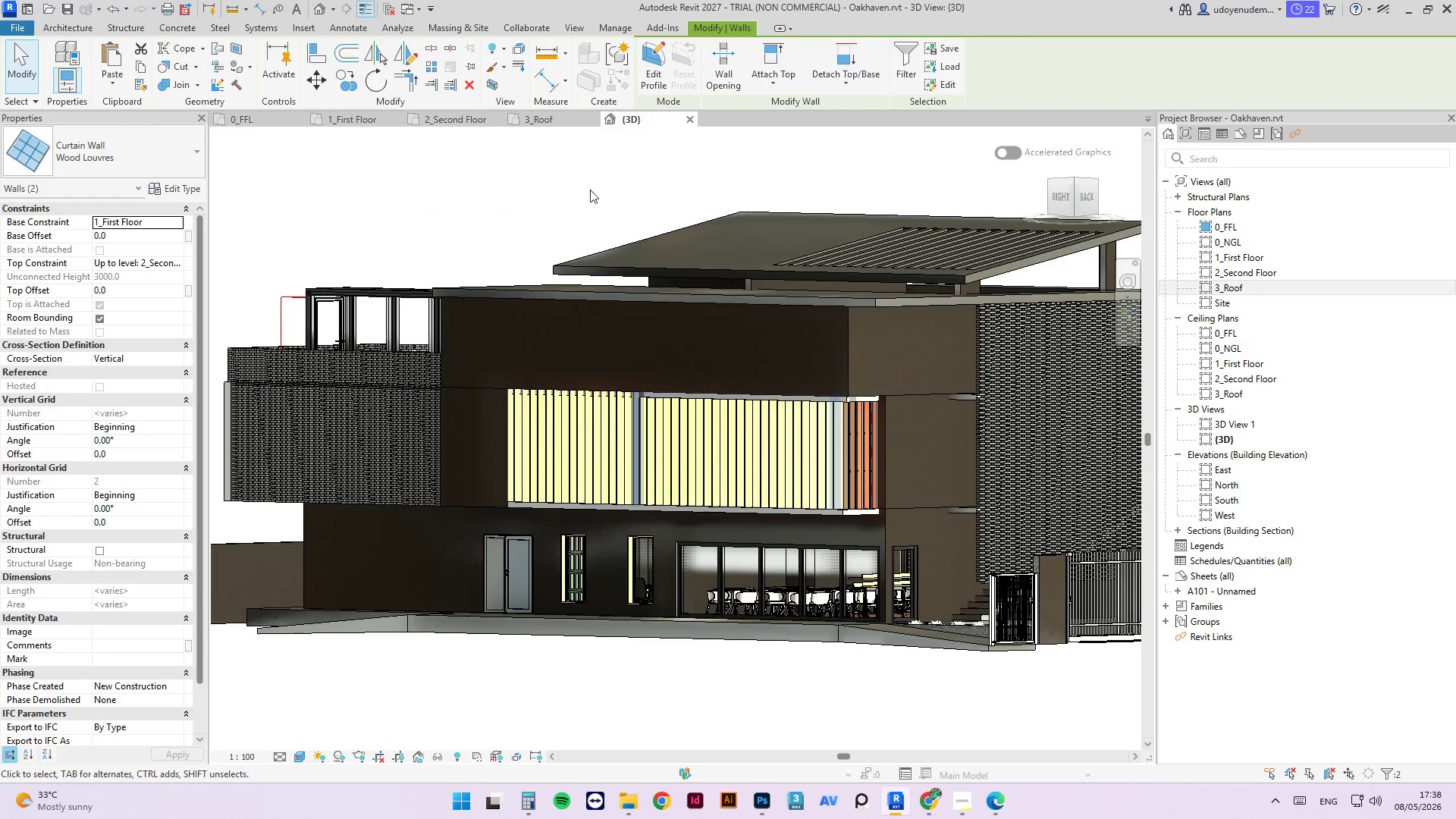 
hold_key(key=ShiftLeft, duration=1.69)
 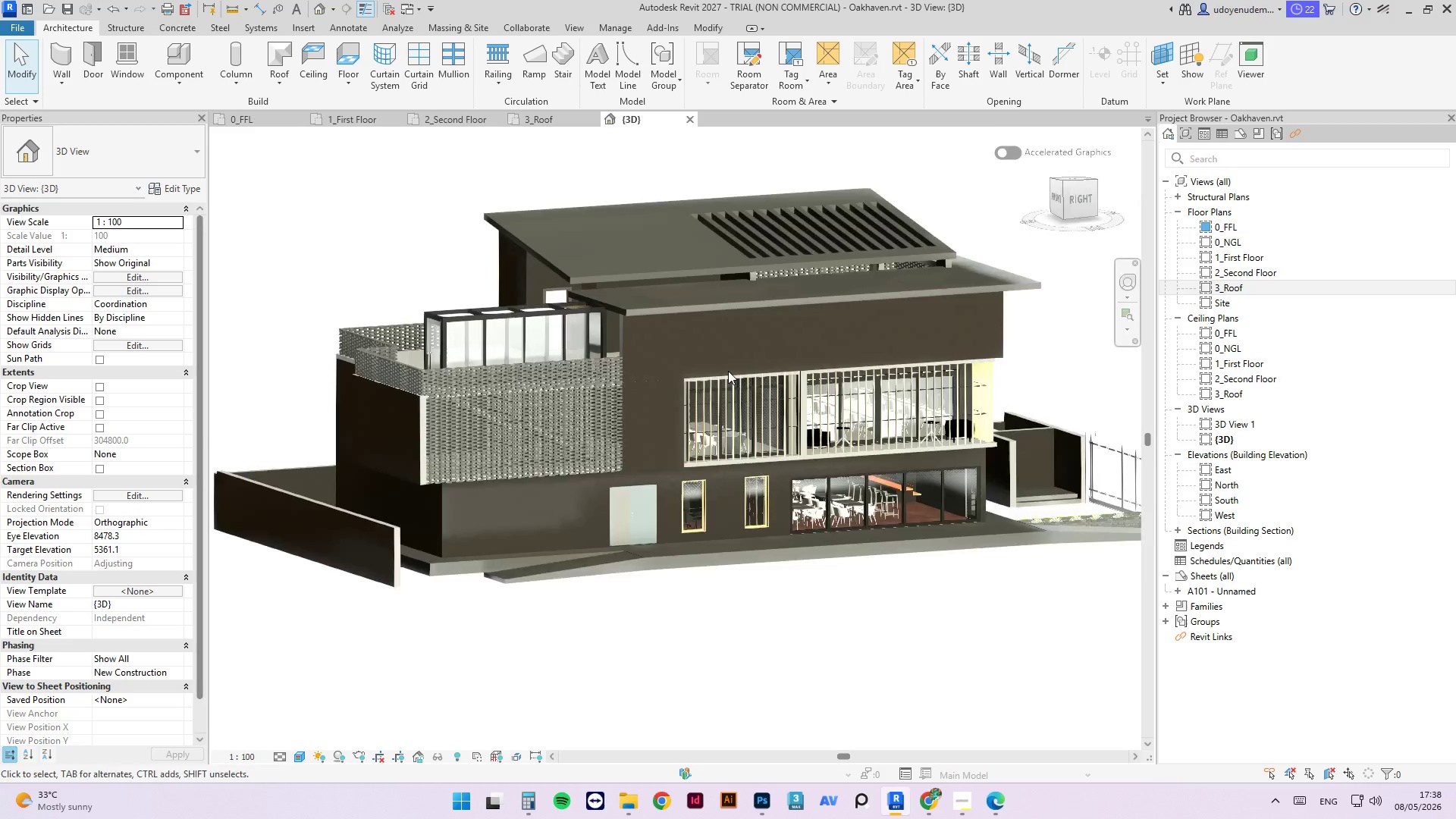 
scroll: coordinate [617, 289], scroll_direction: down, amount: 3.0
 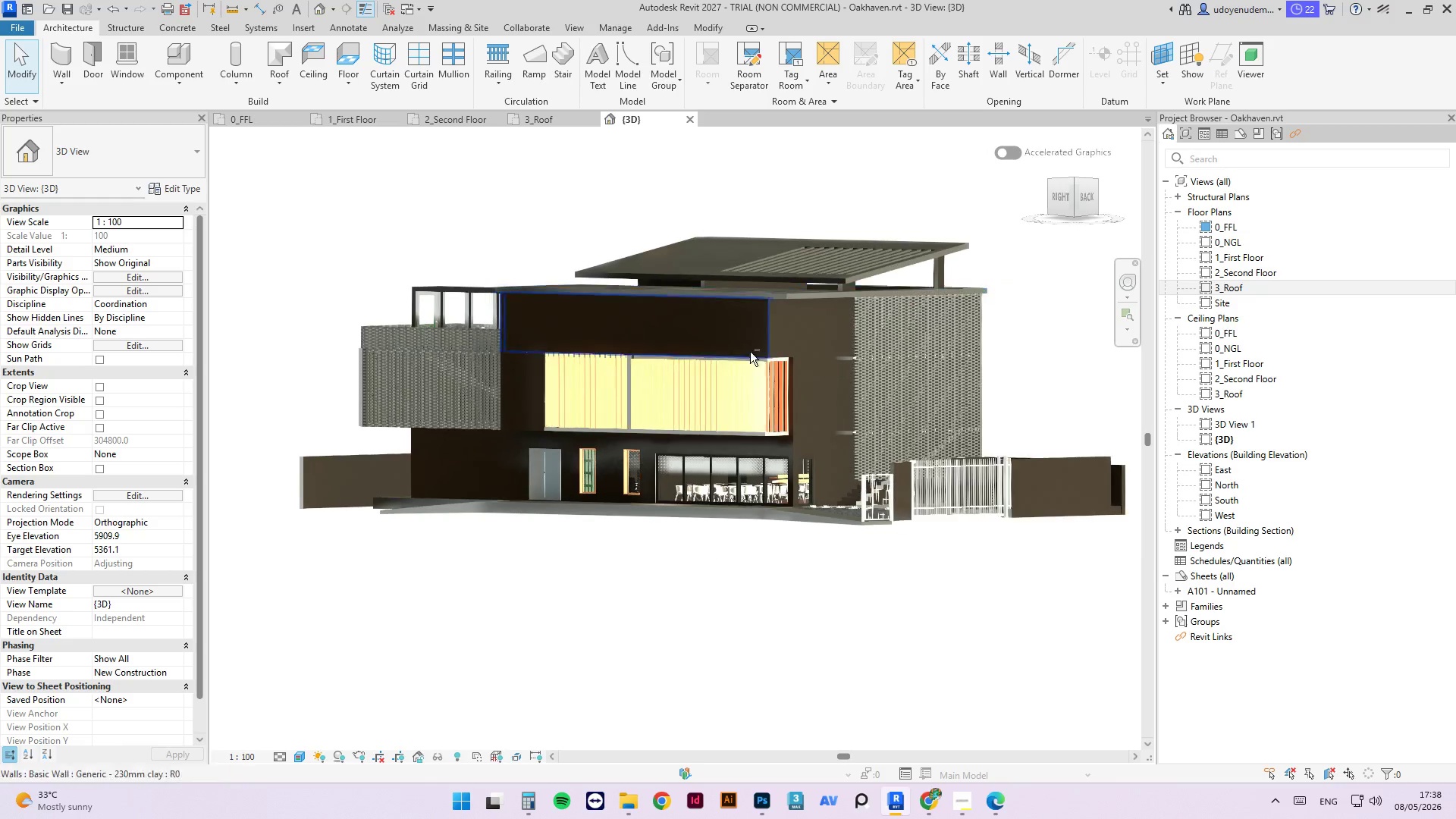 
scroll: coordinate [817, 395], scroll_direction: up, amount: 7.0
 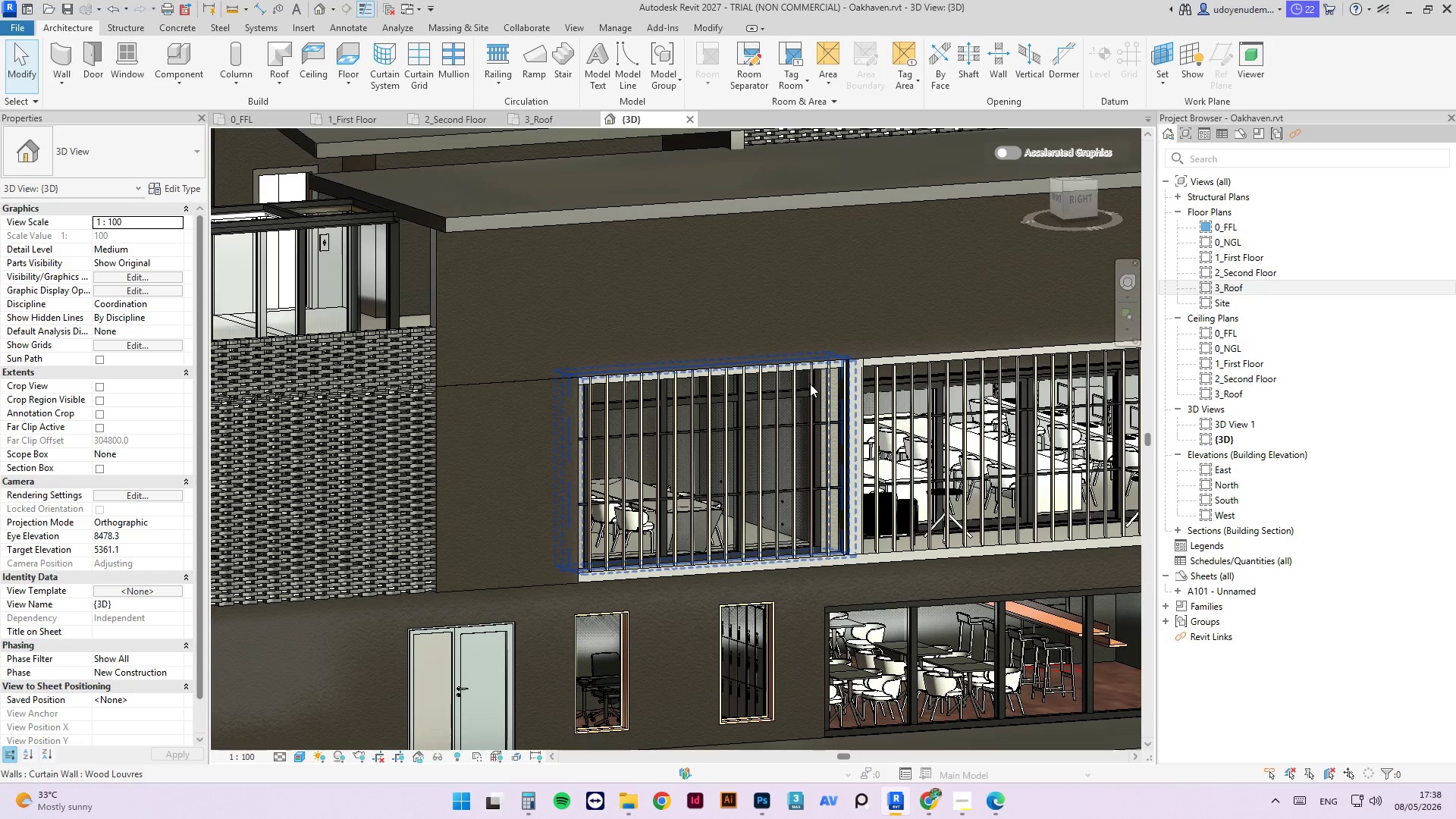 
left_click([810, 384])
 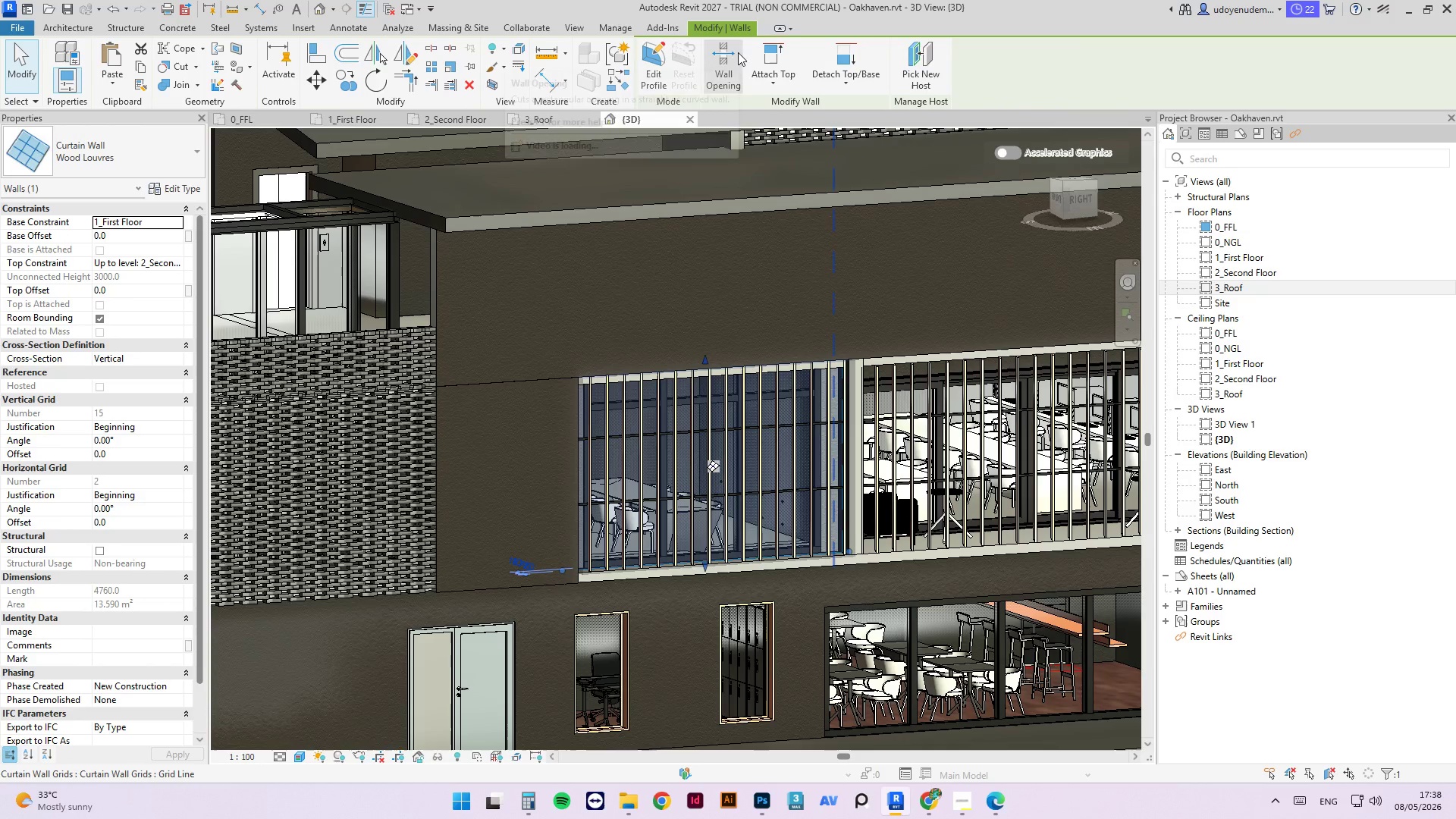 
left_click([765, 58])
 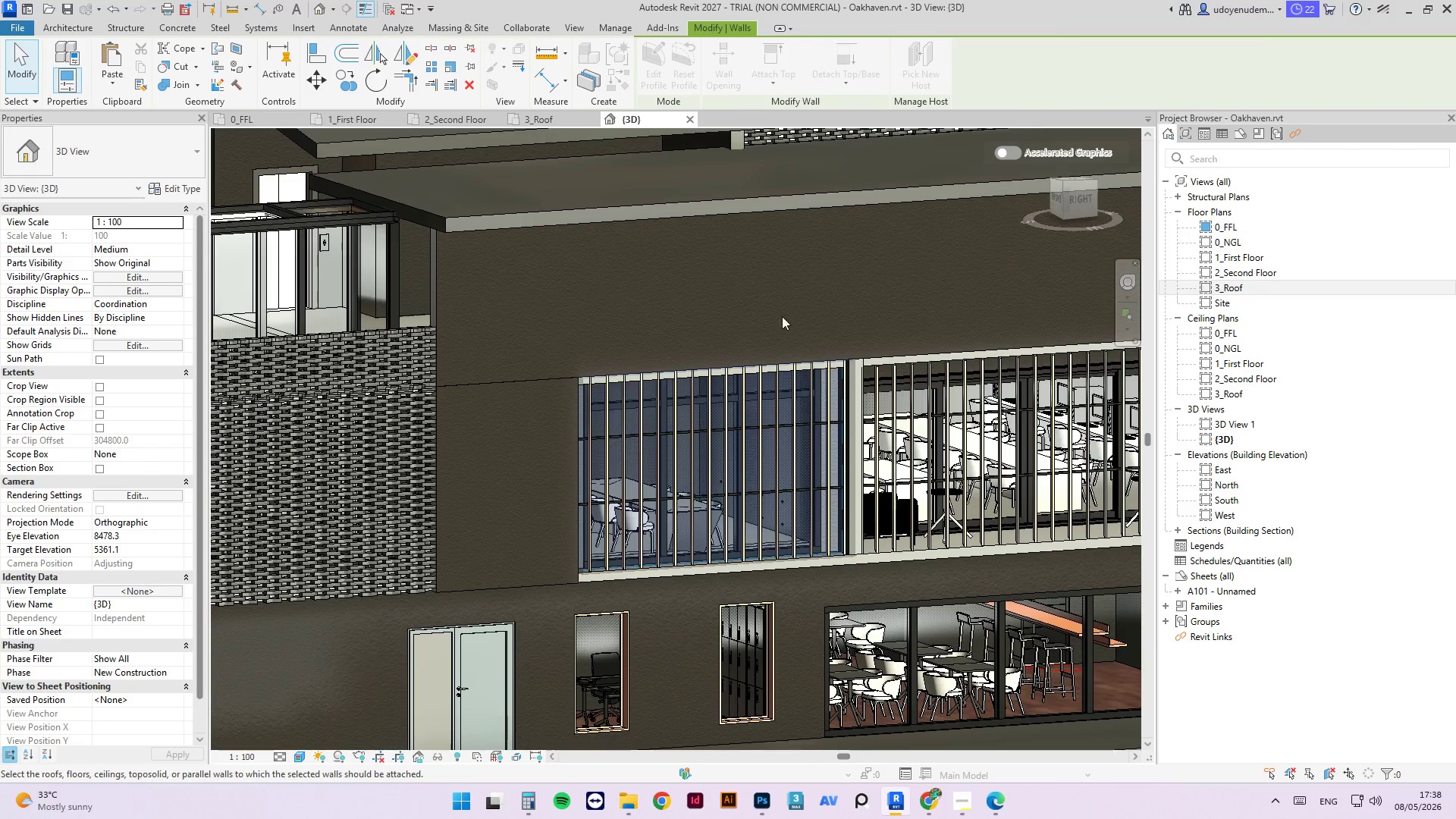 
scroll: coordinate [779, 321], scroll_direction: up, amount: 5.0
 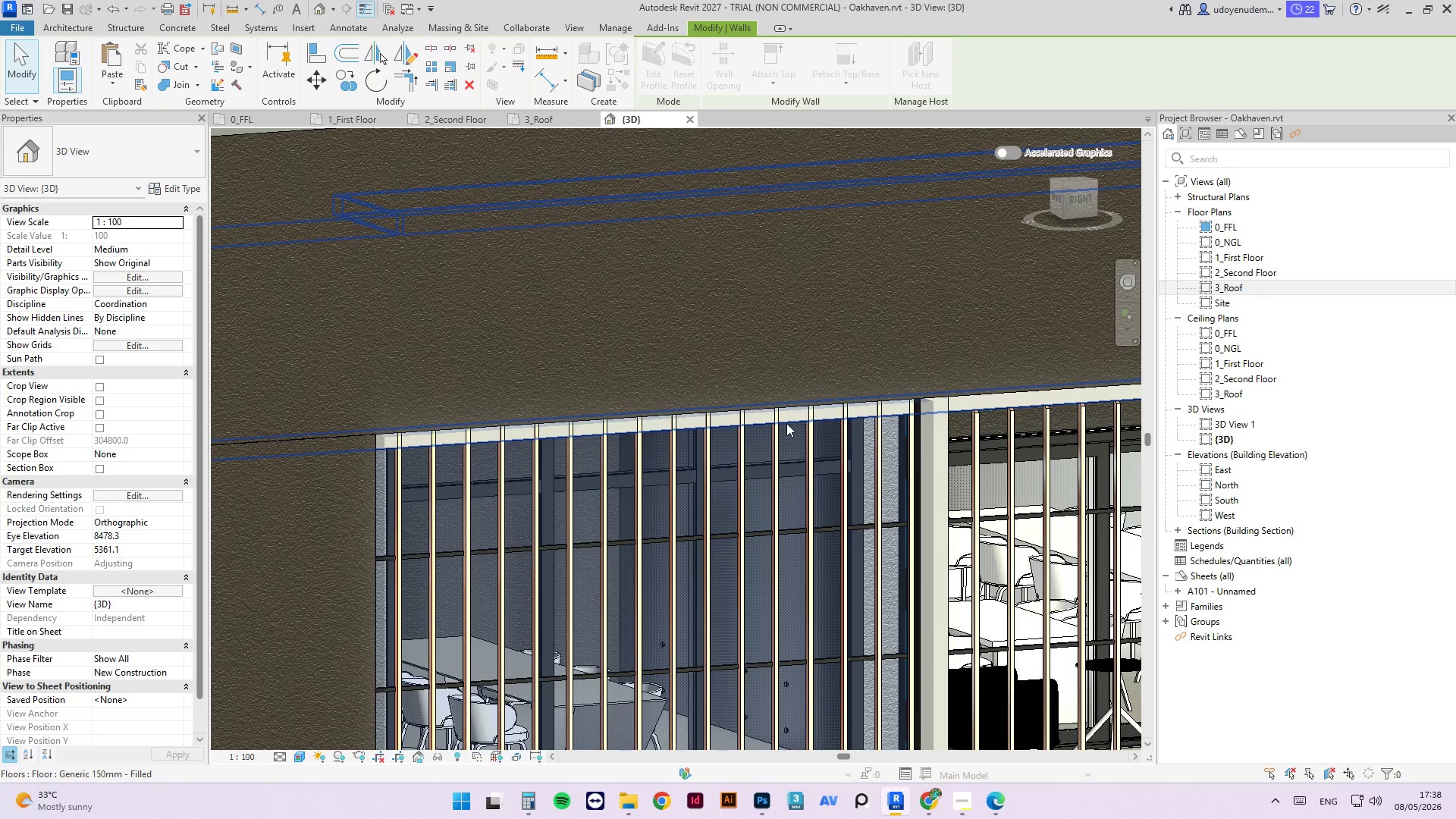 
left_click([786, 423])
 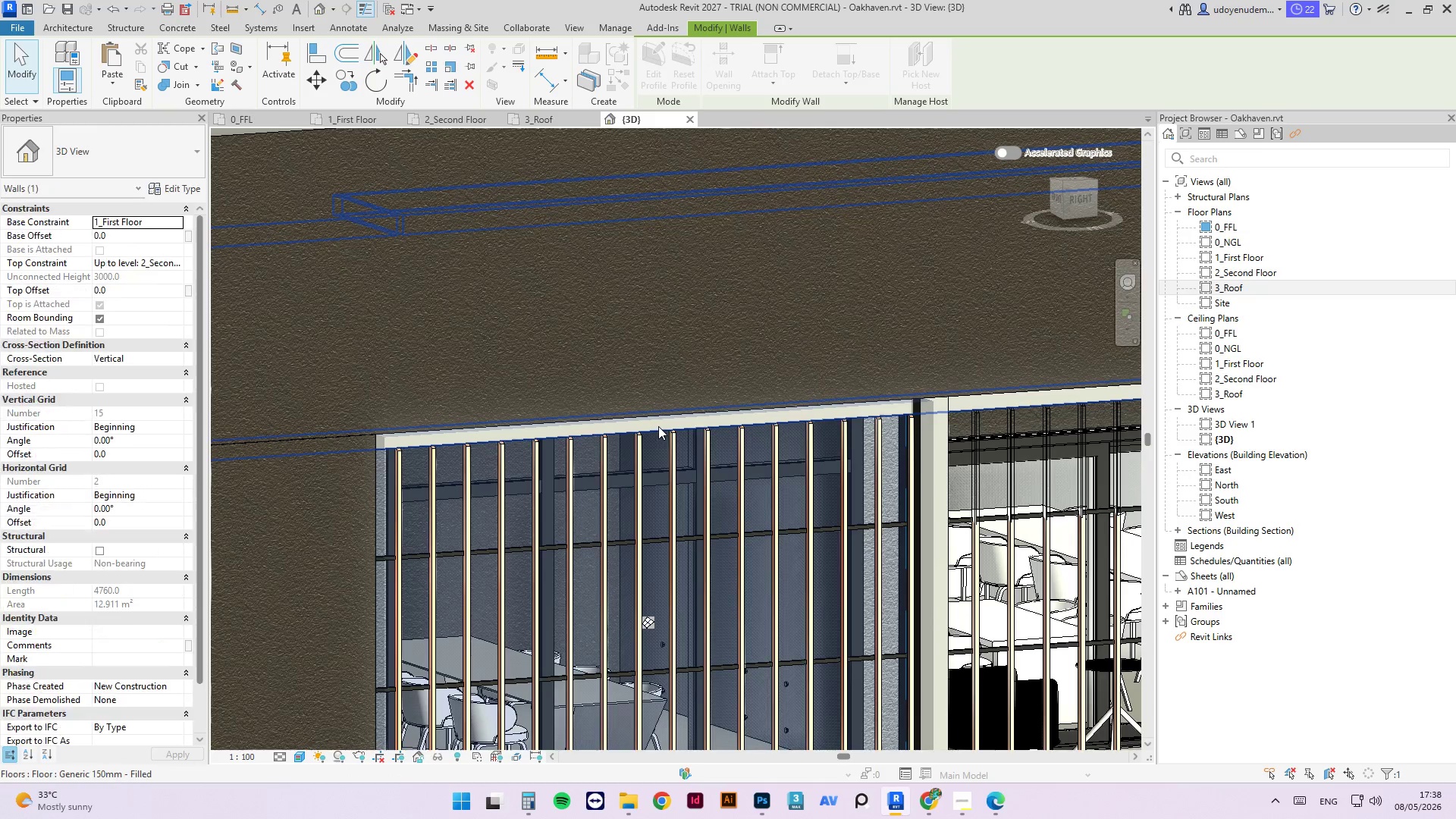 
scroll: coordinate [645, 427], scroll_direction: down, amount: 11.0
 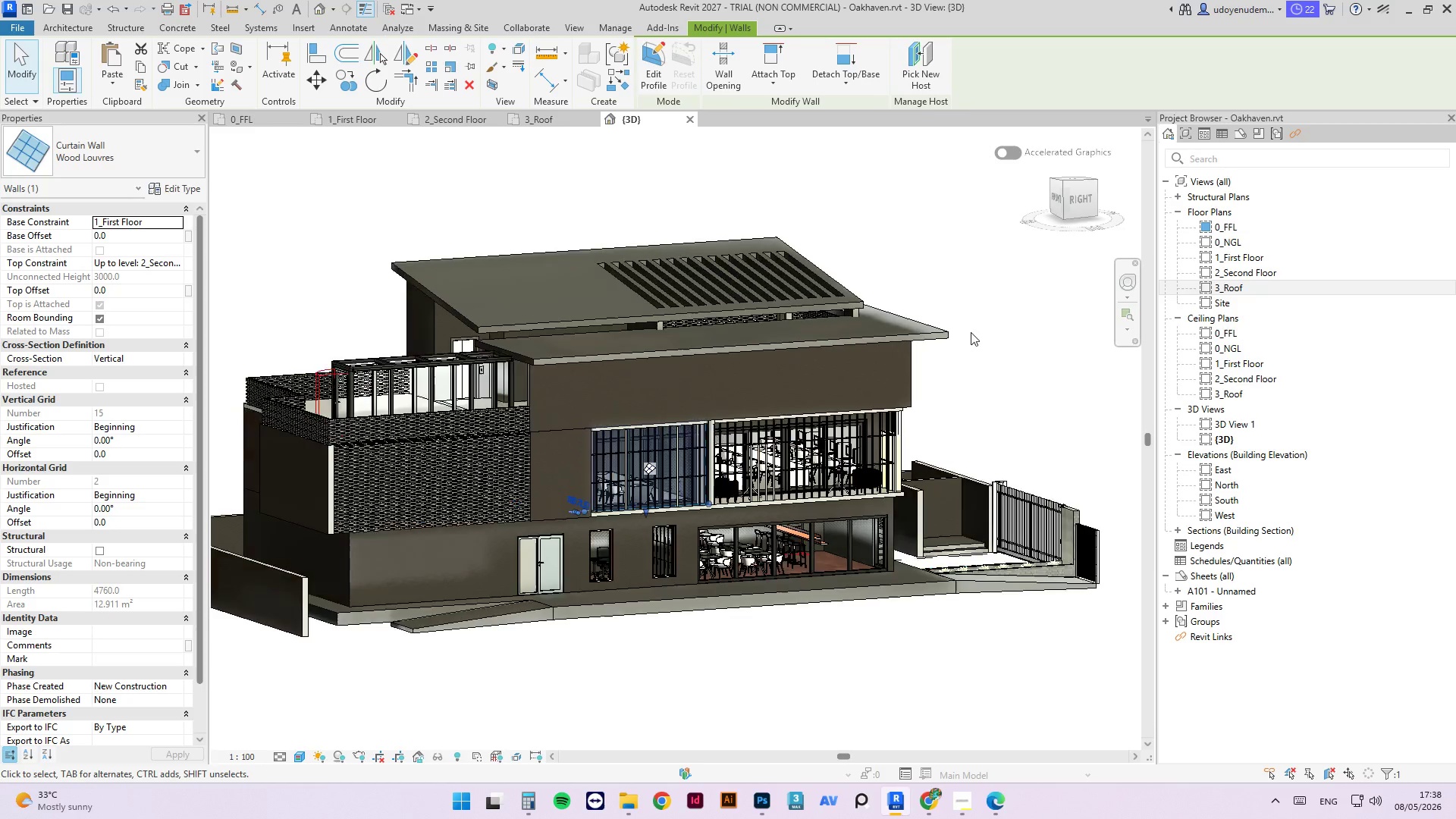 
left_click([971, 332])
 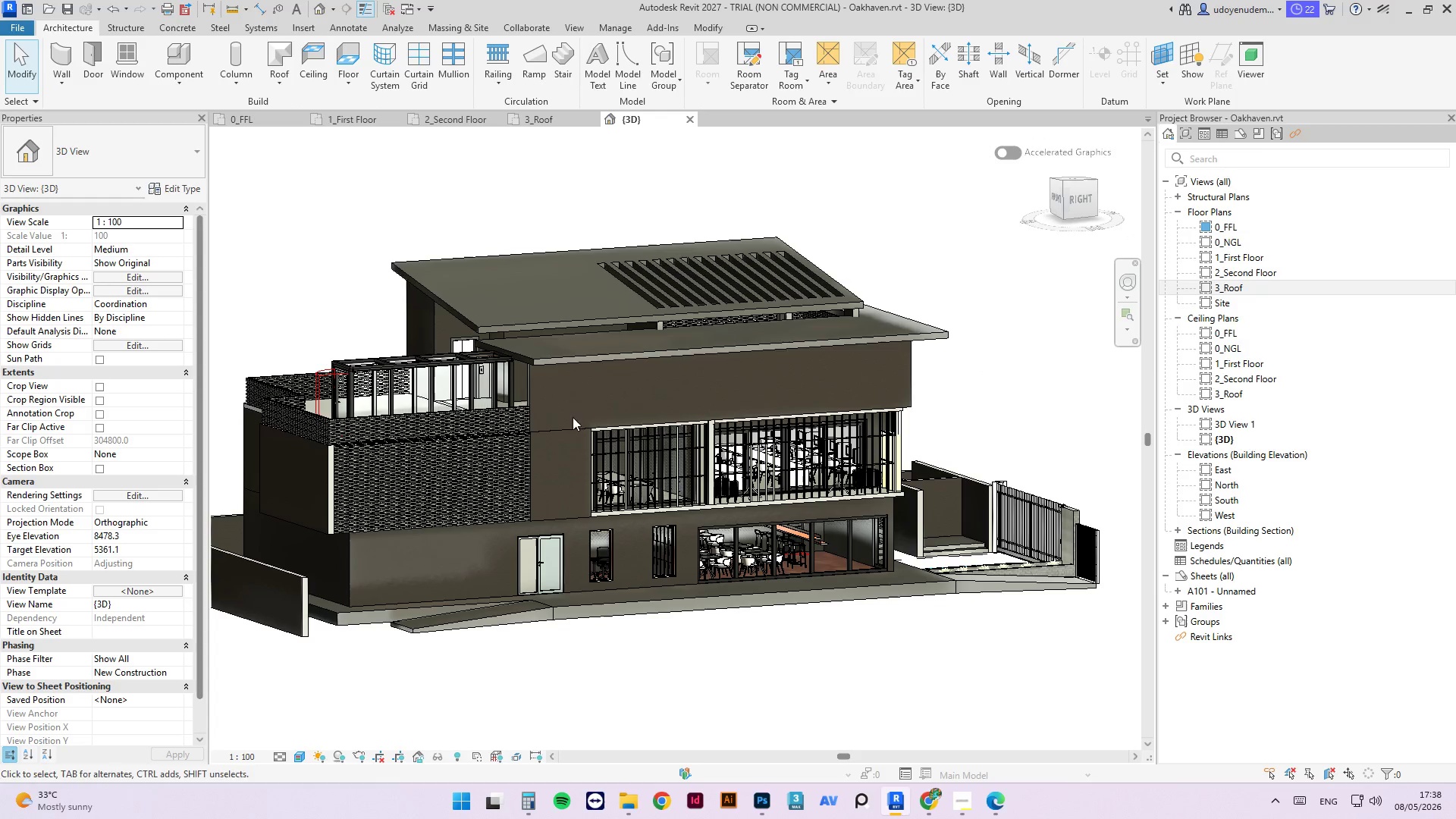 
key(Control+S)
 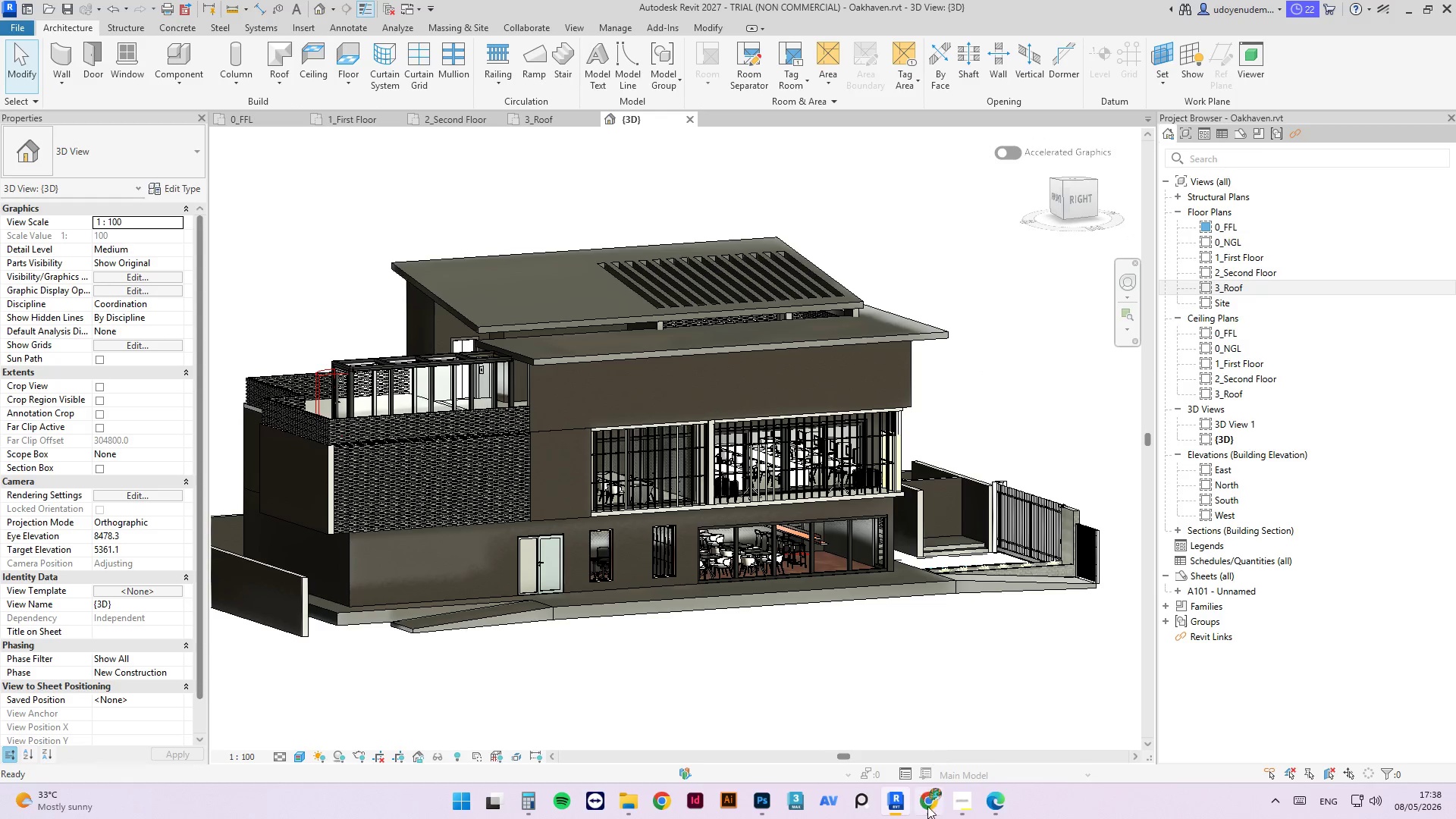 
left_click([993, 812])
 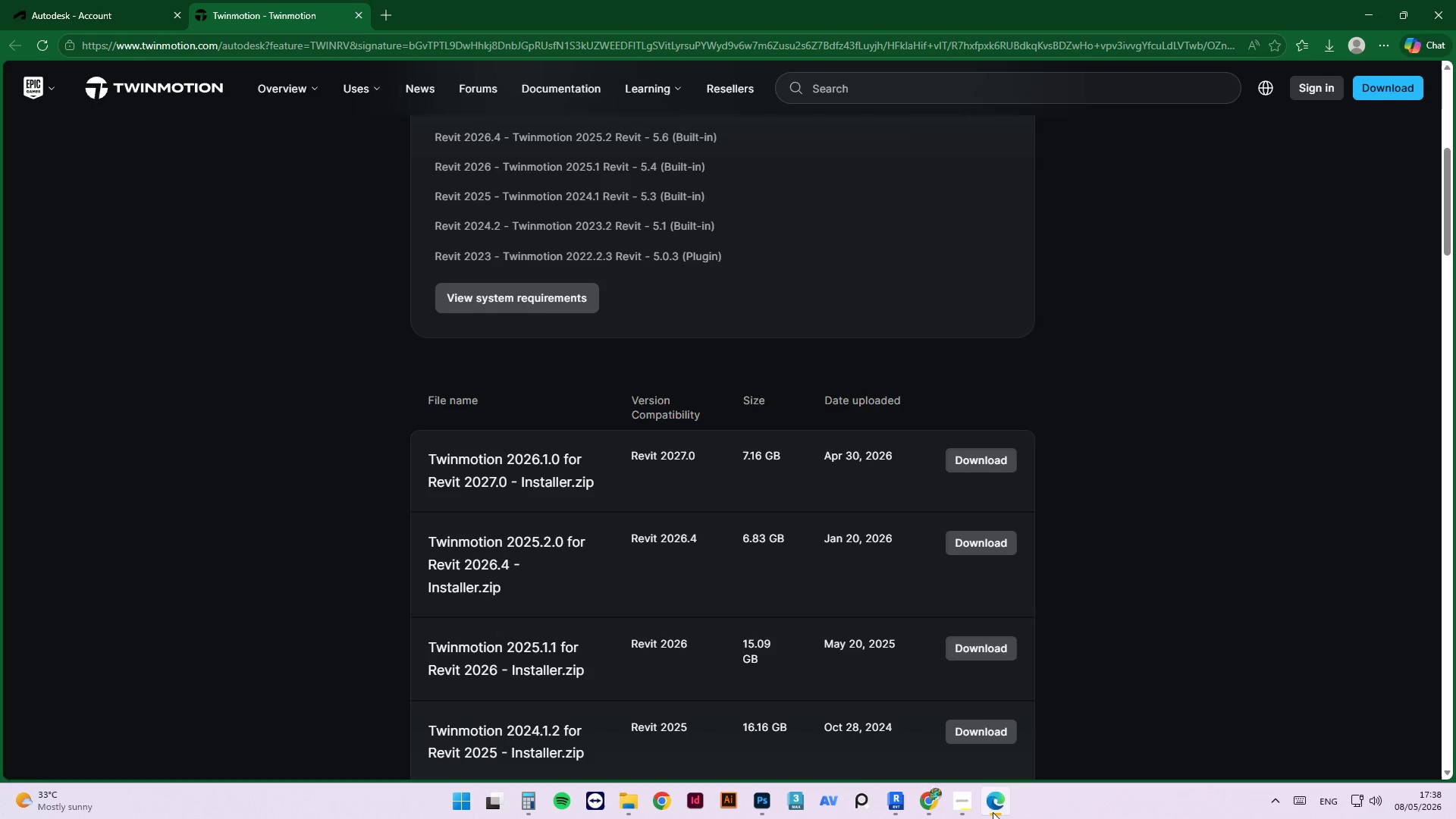 
left_click([993, 812])
 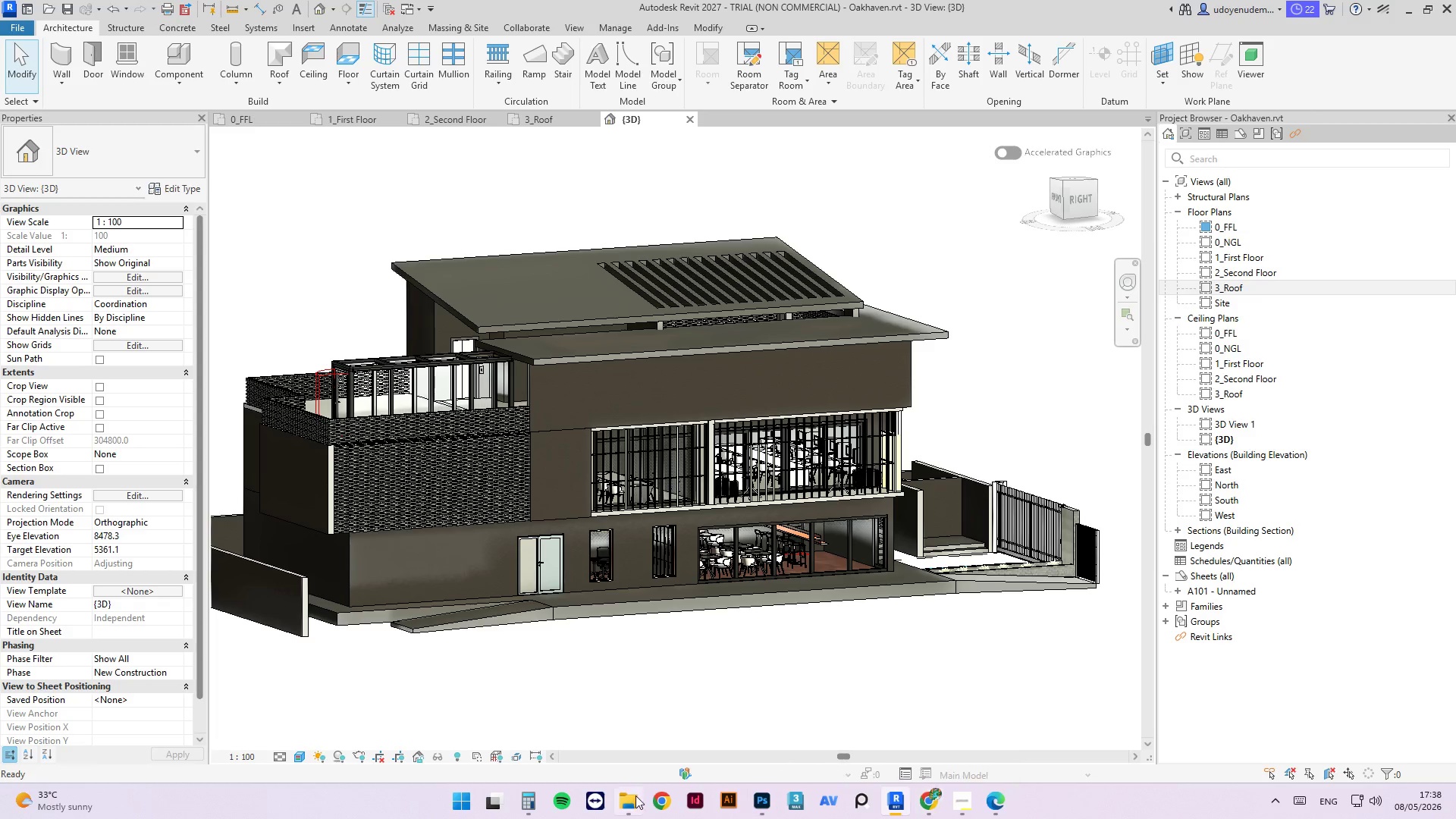 
left_click([632, 803])
 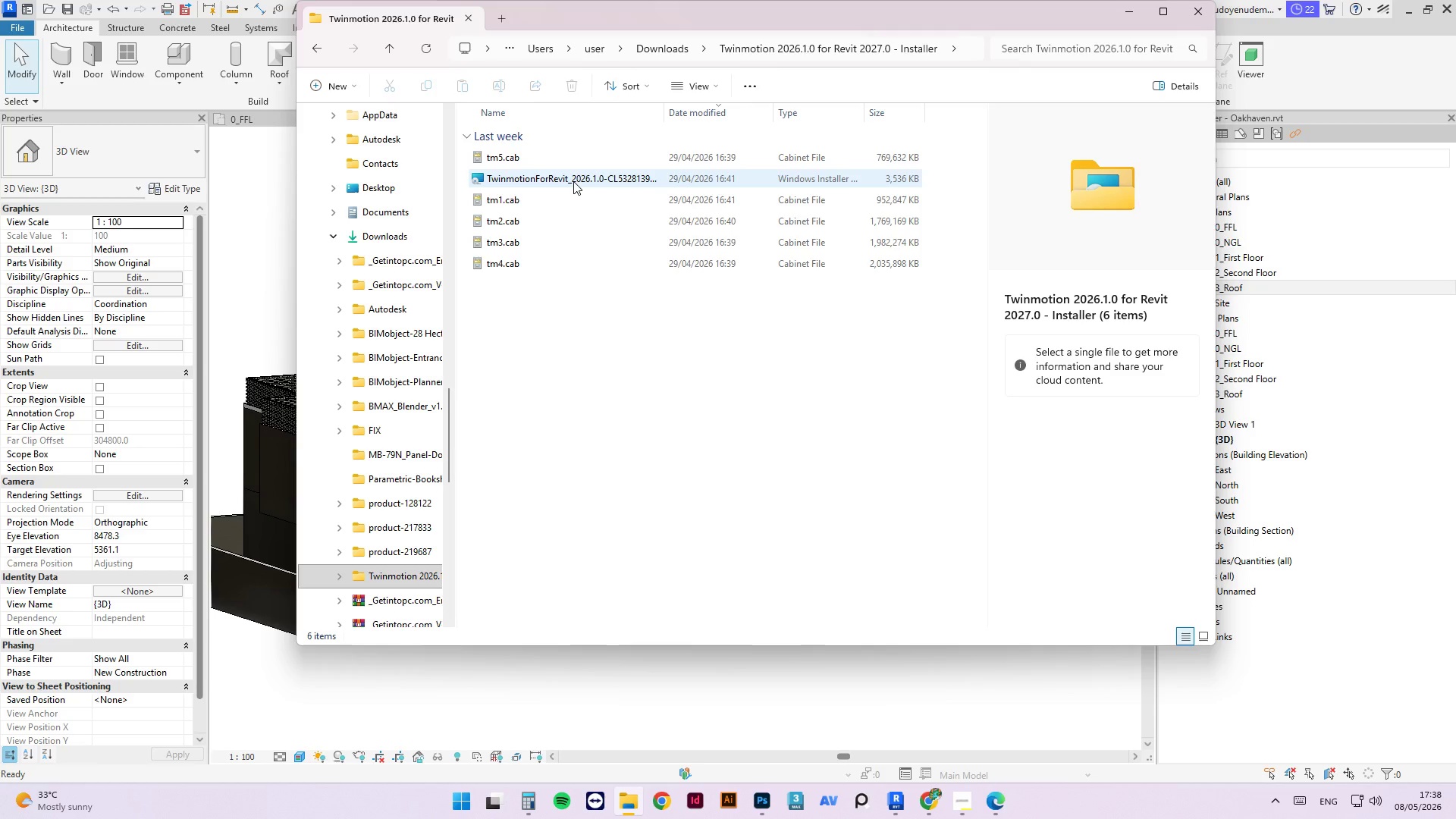 
double_click([573, 181])
 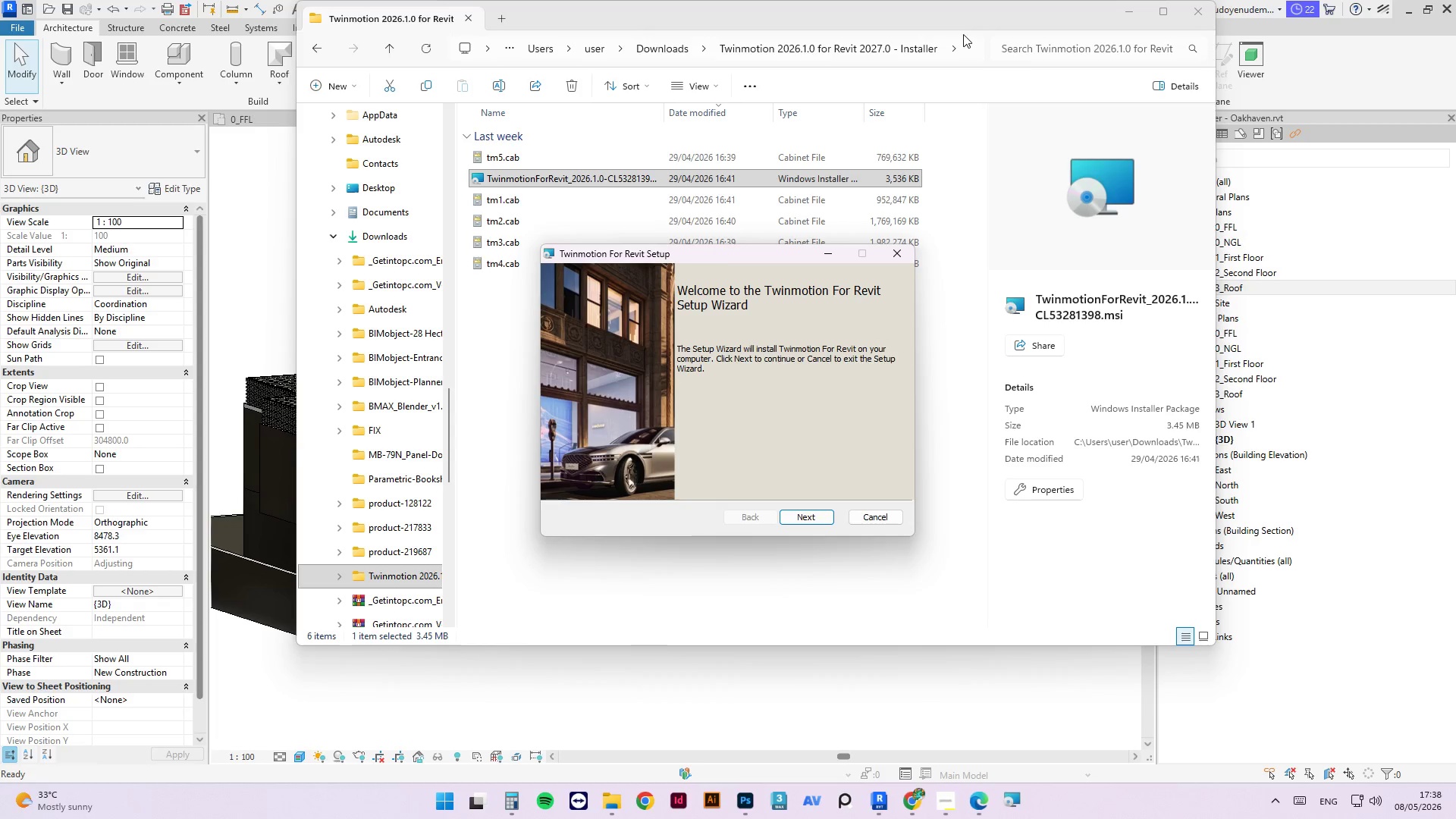 
left_click([802, 516])
 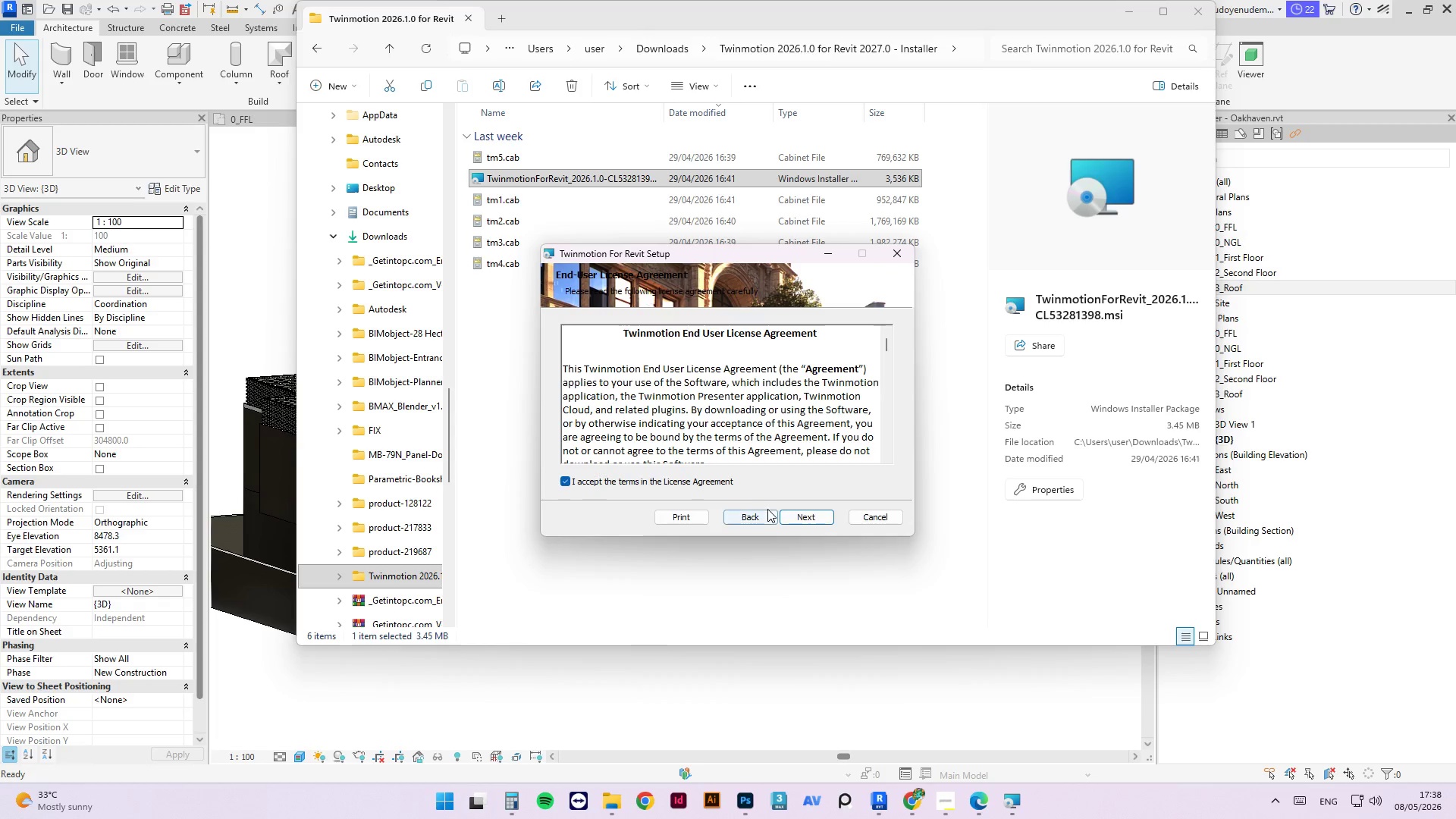 
left_click([812, 519])
 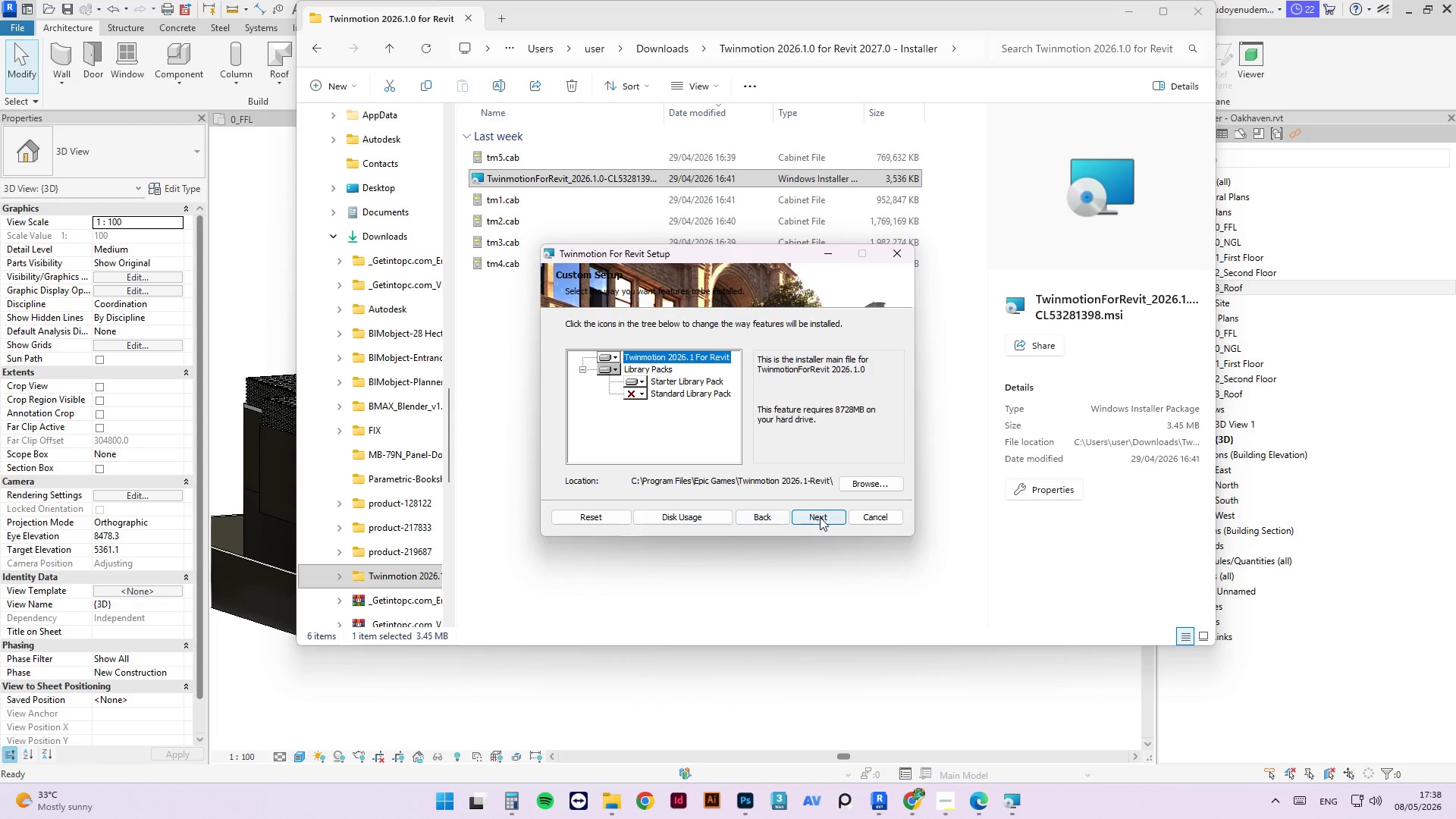 
wait(5.77)
 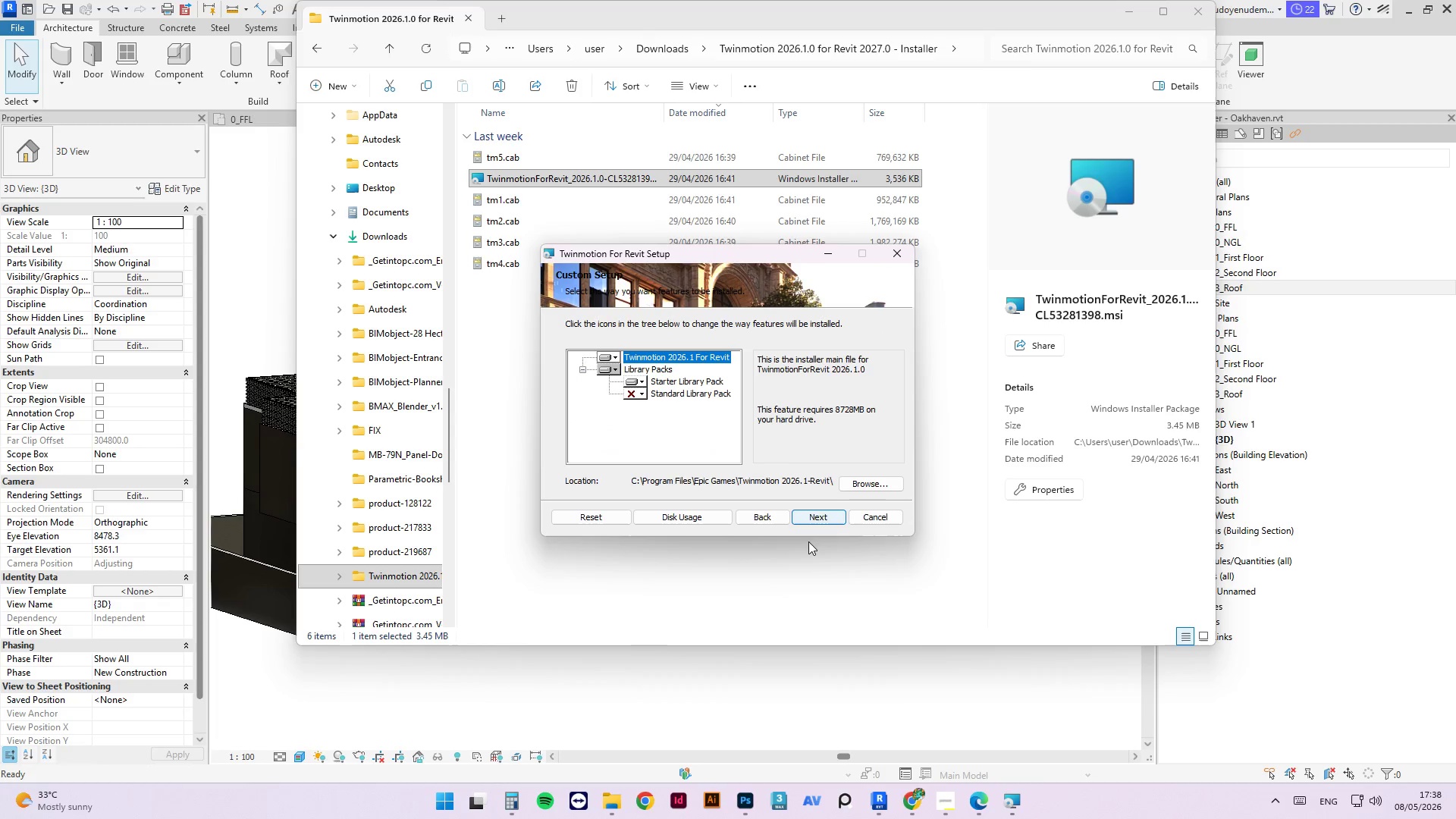 
left_click([820, 517])
 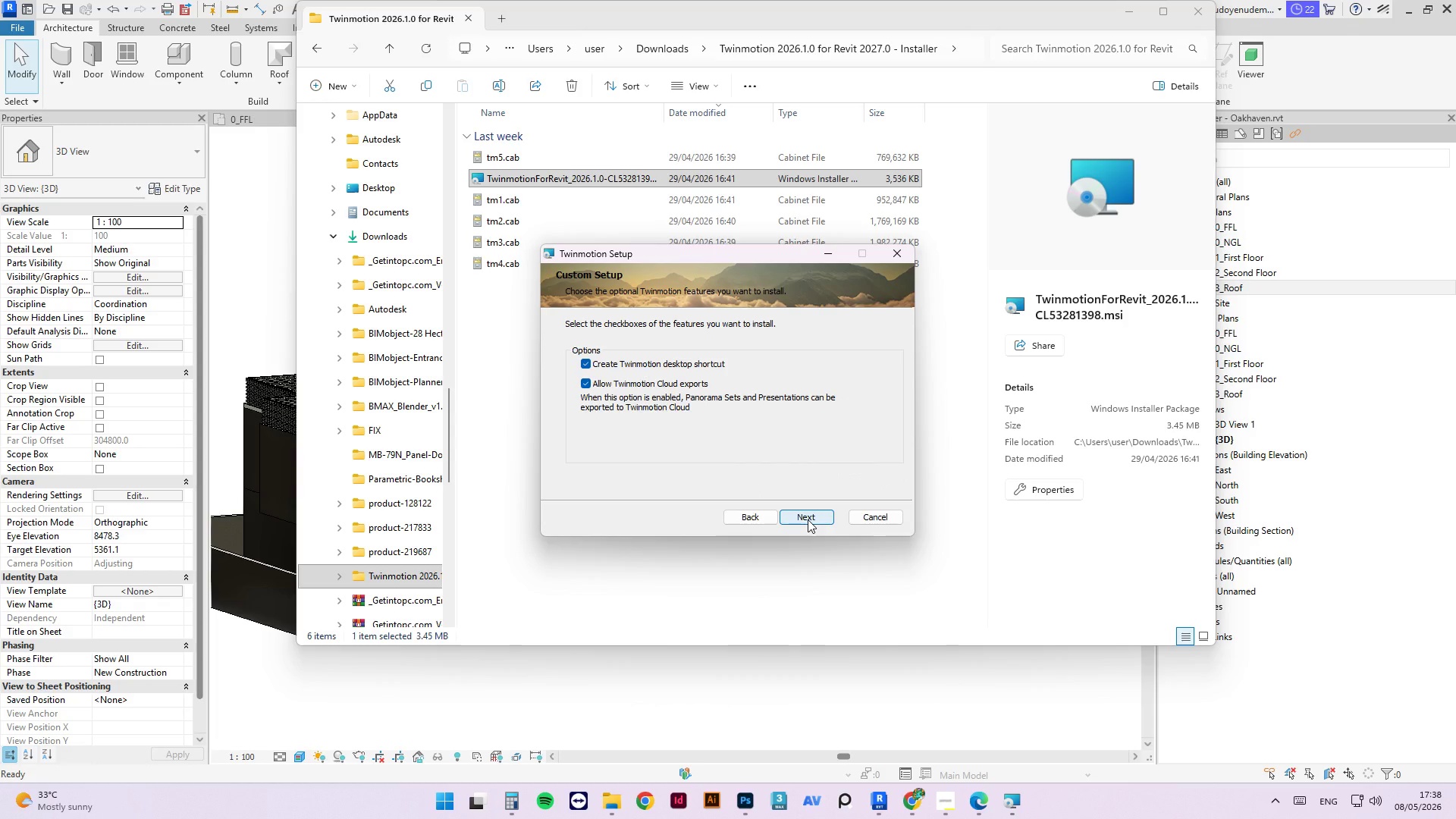 
wait(5.47)
 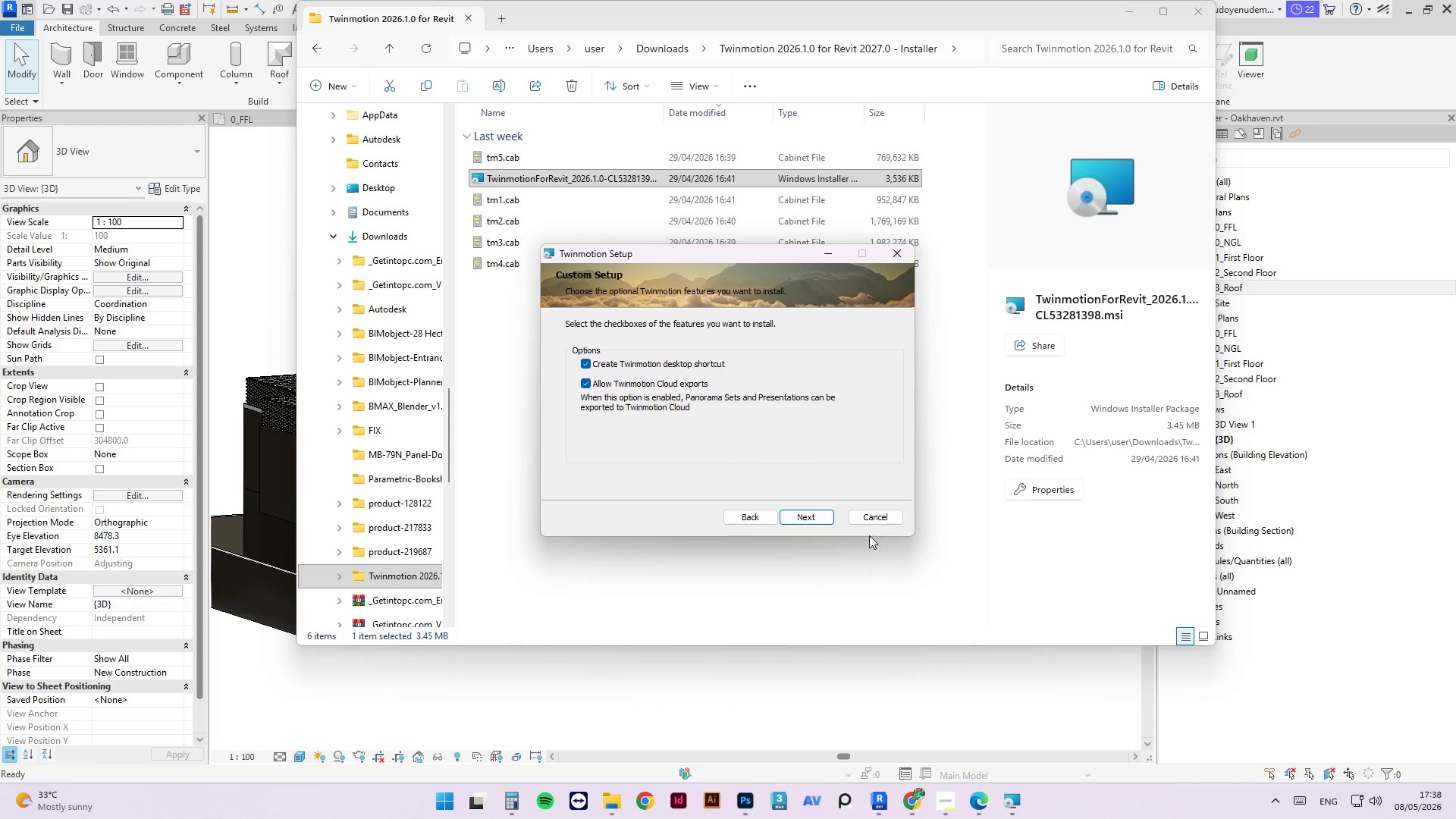 
left_click([808, 519])
 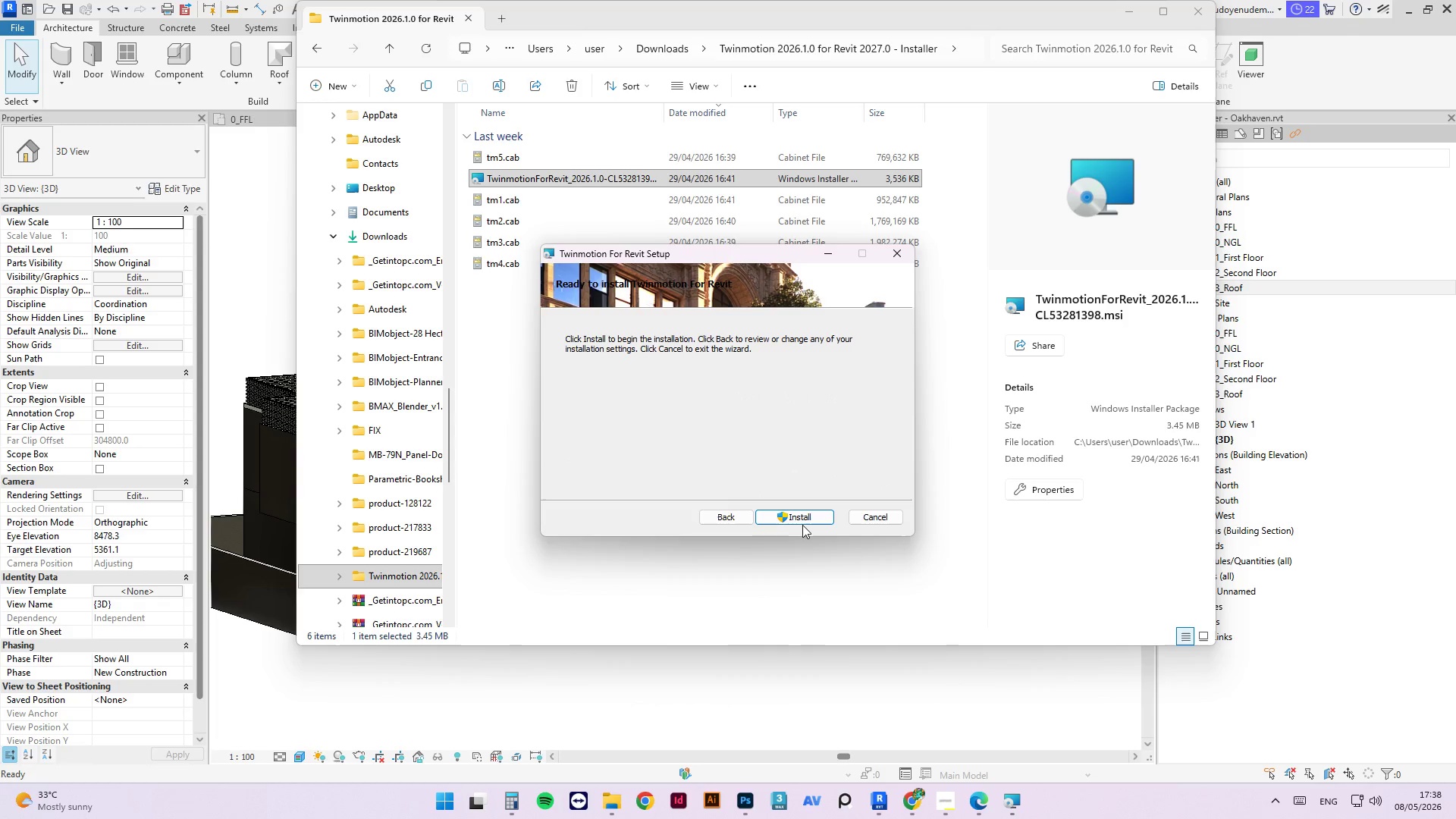 
left_click([799, 523])
 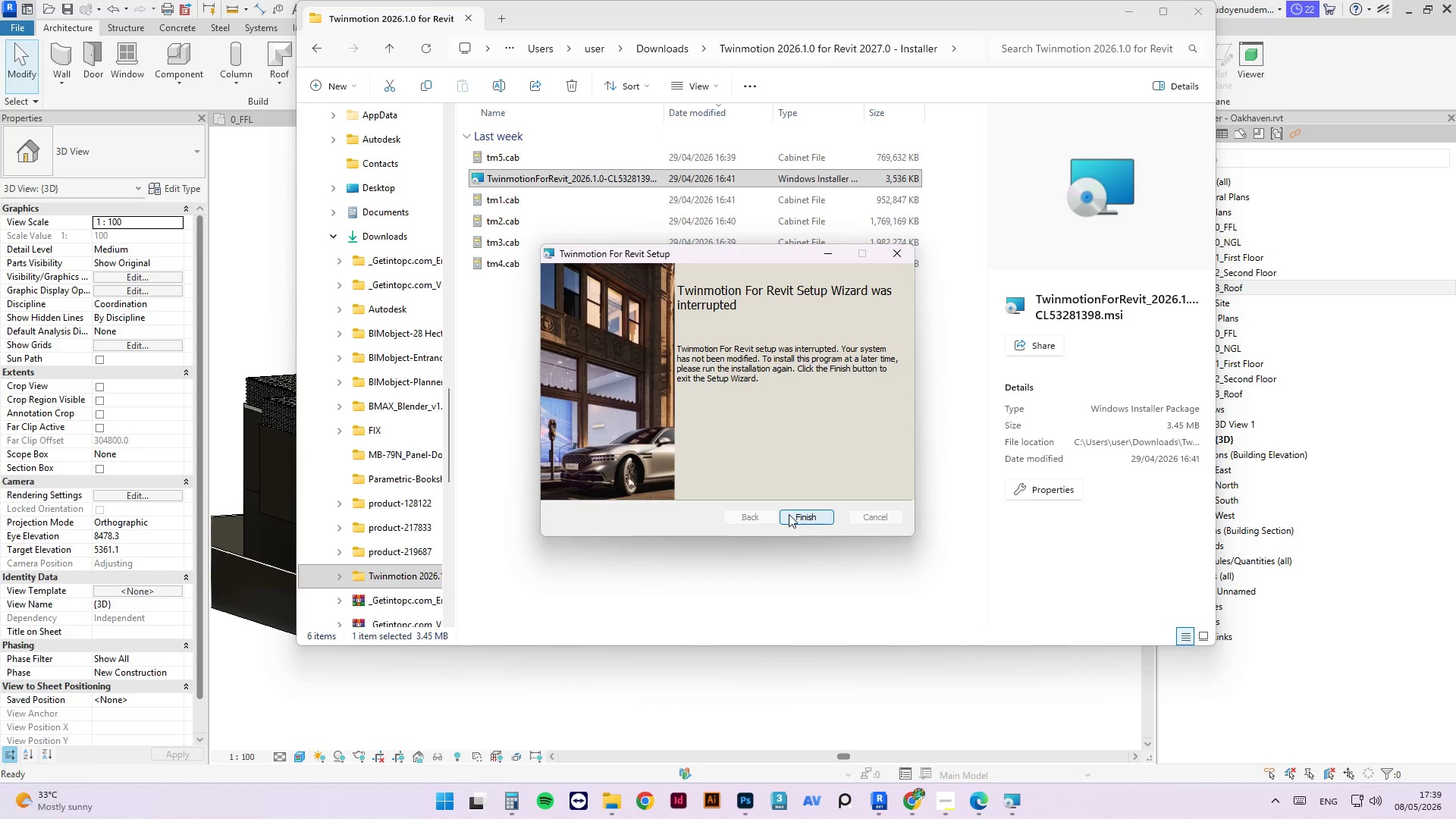 
left_click([810, 518])
 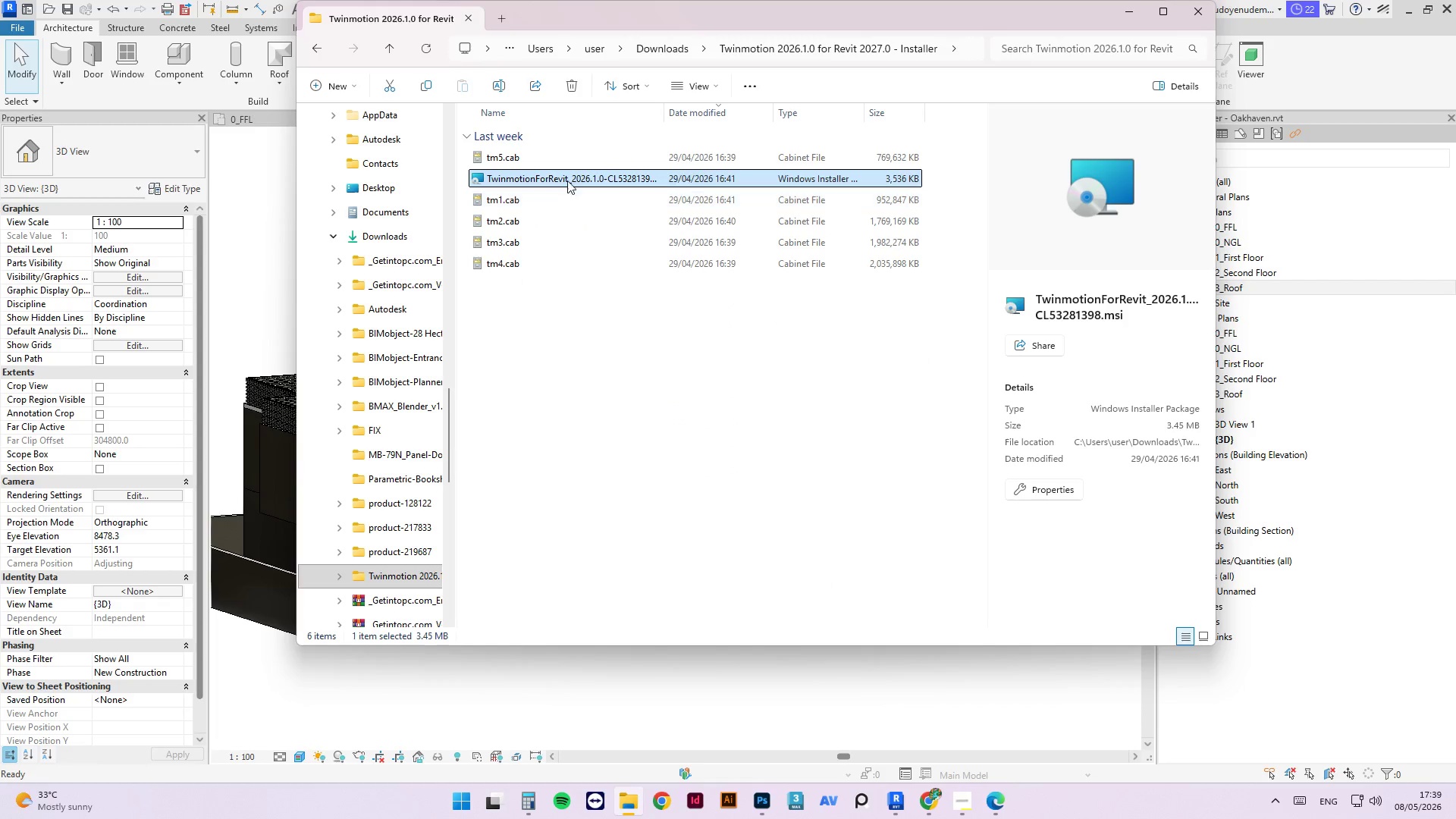 
double_click([566, 175])
 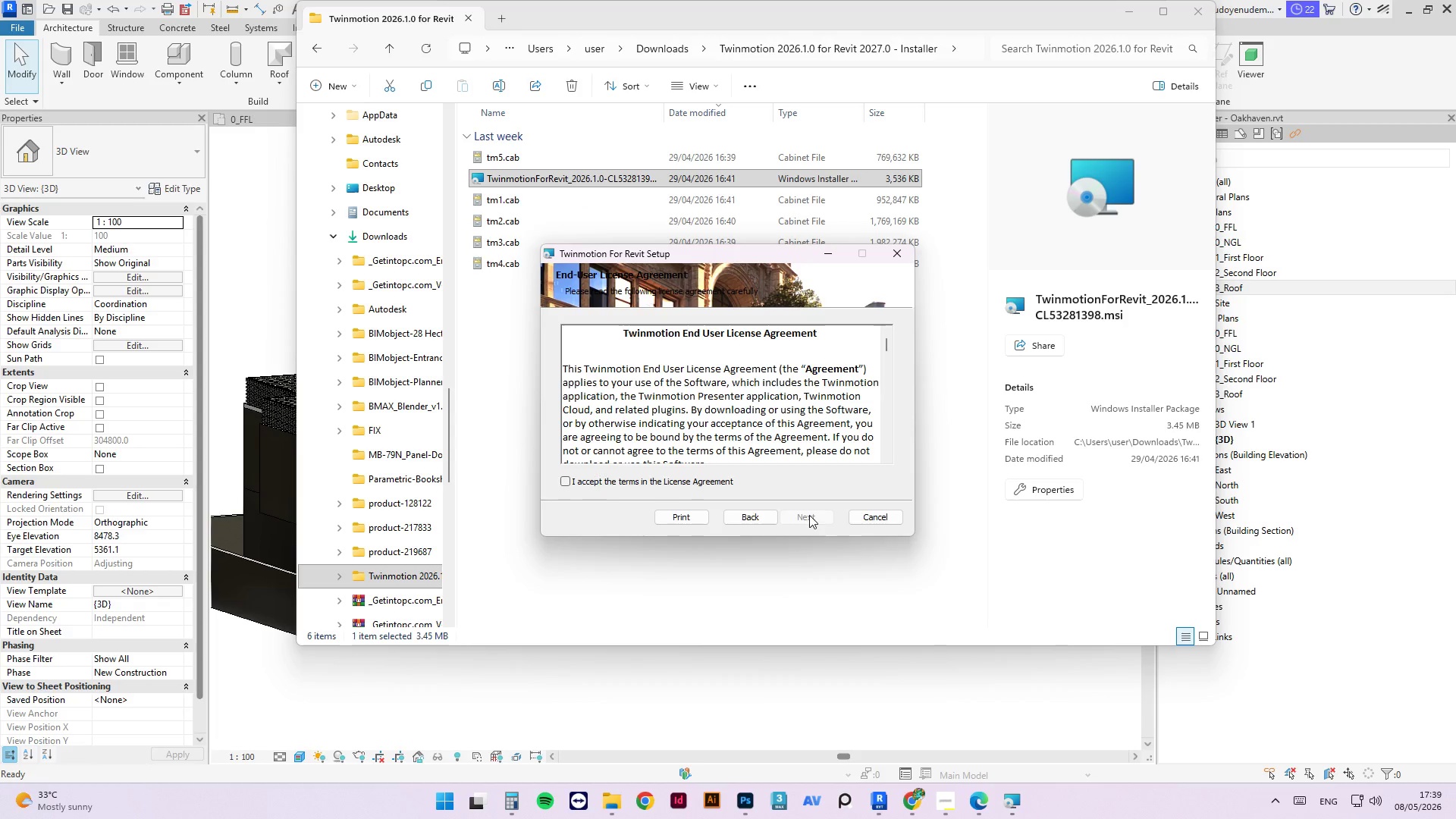 
left_click([634, 475])
 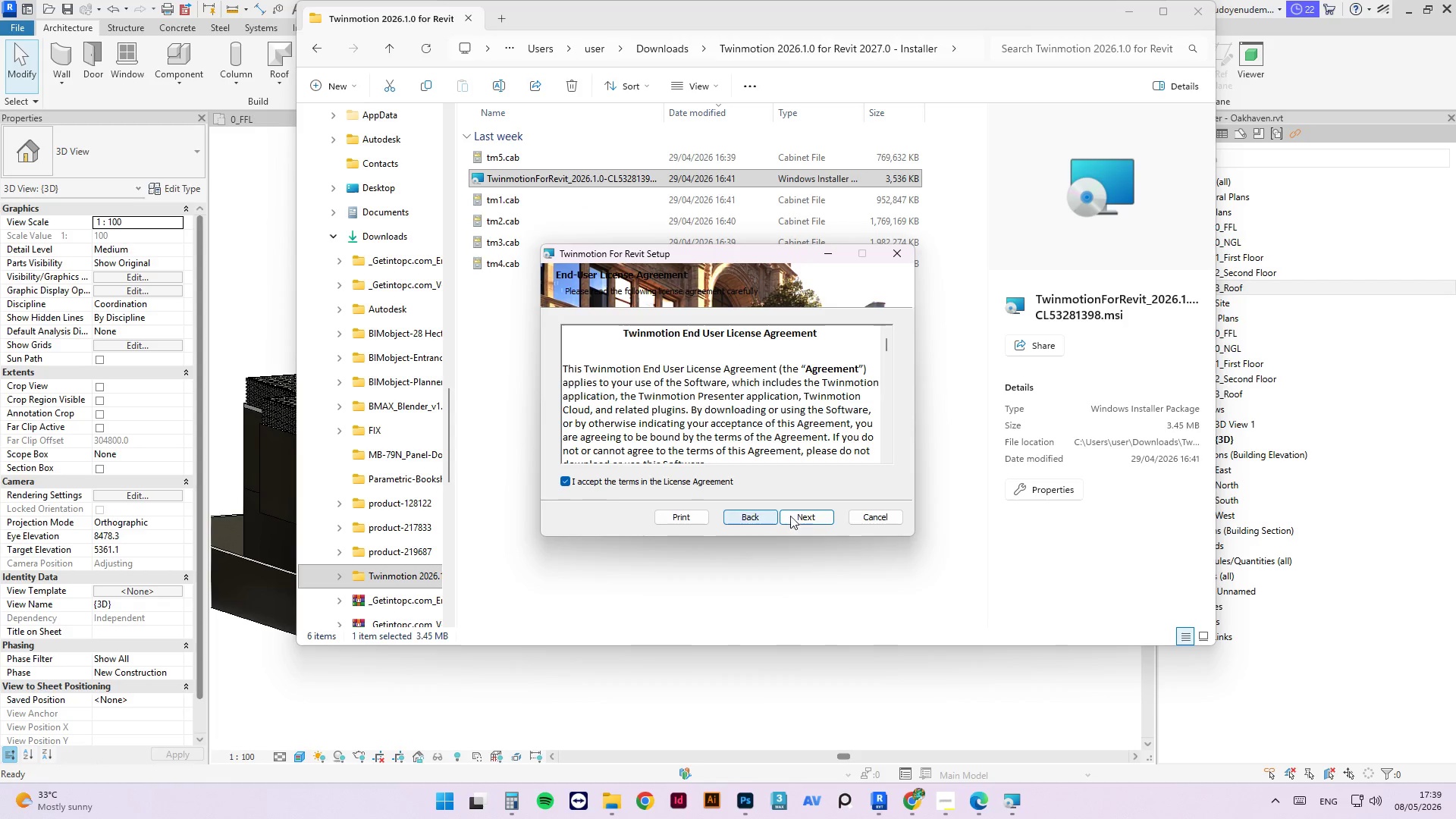 
left_click([800, 516])
 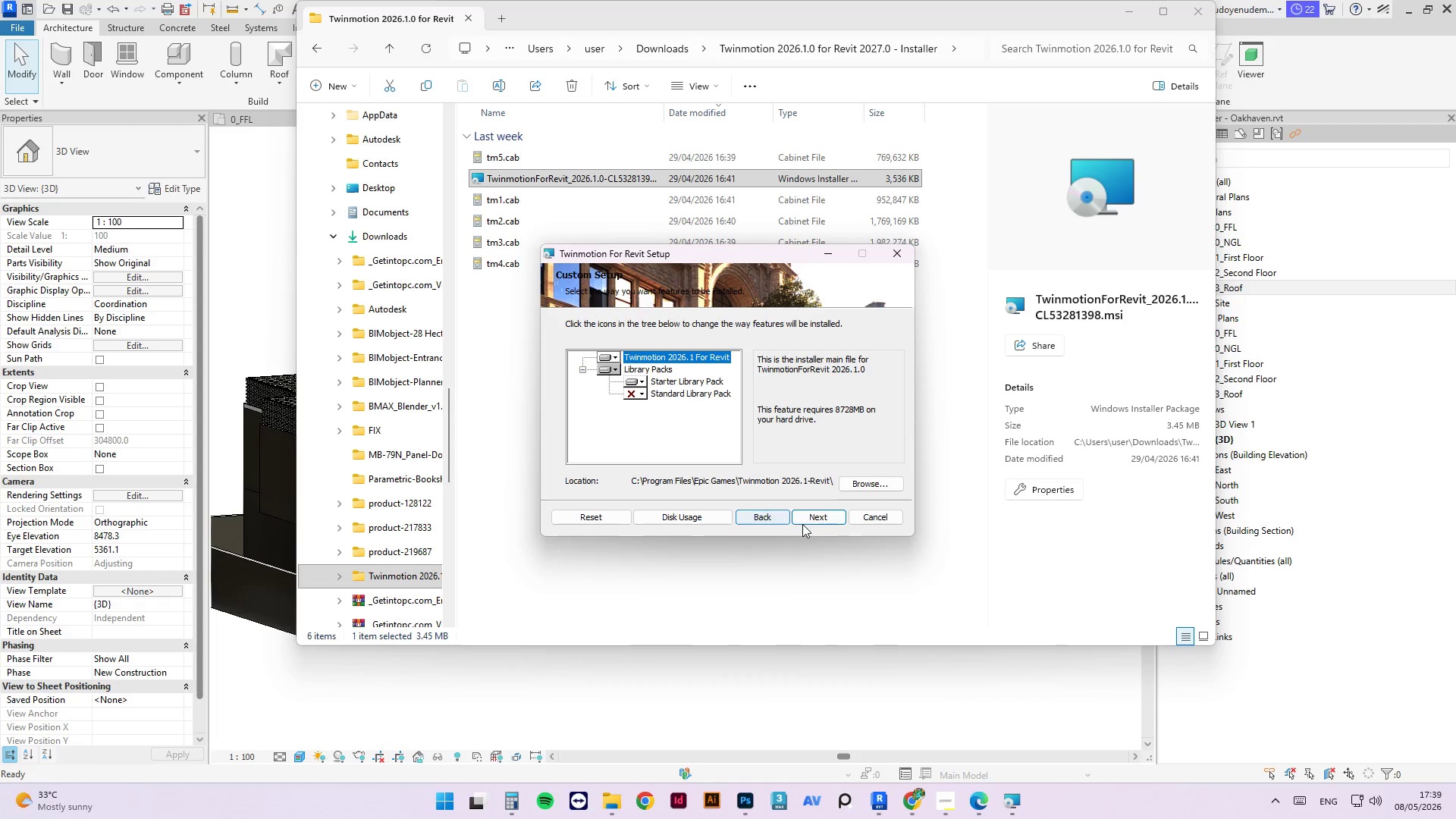 
left_click([810, 517])
 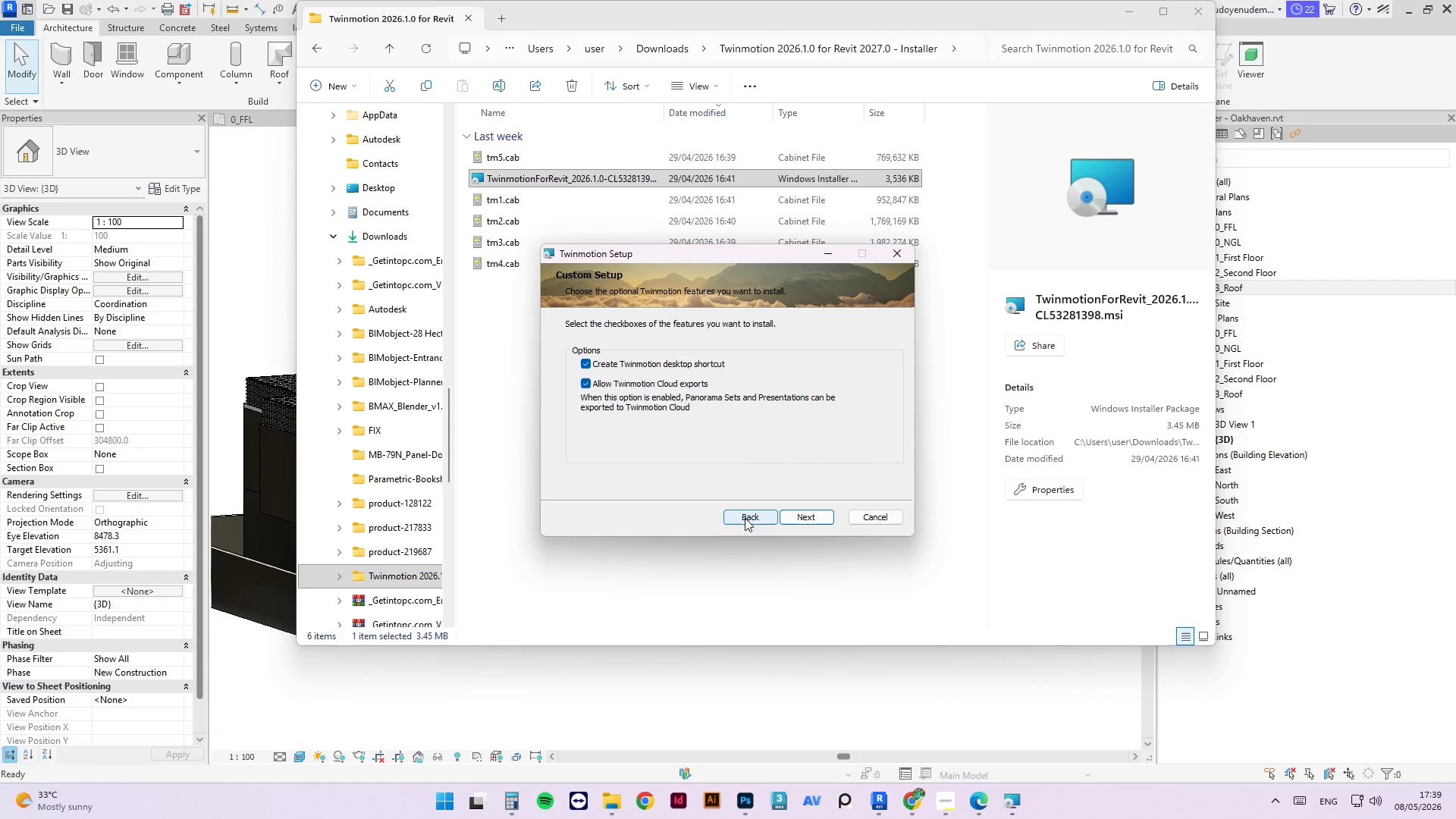 
left_click([802, 518])
 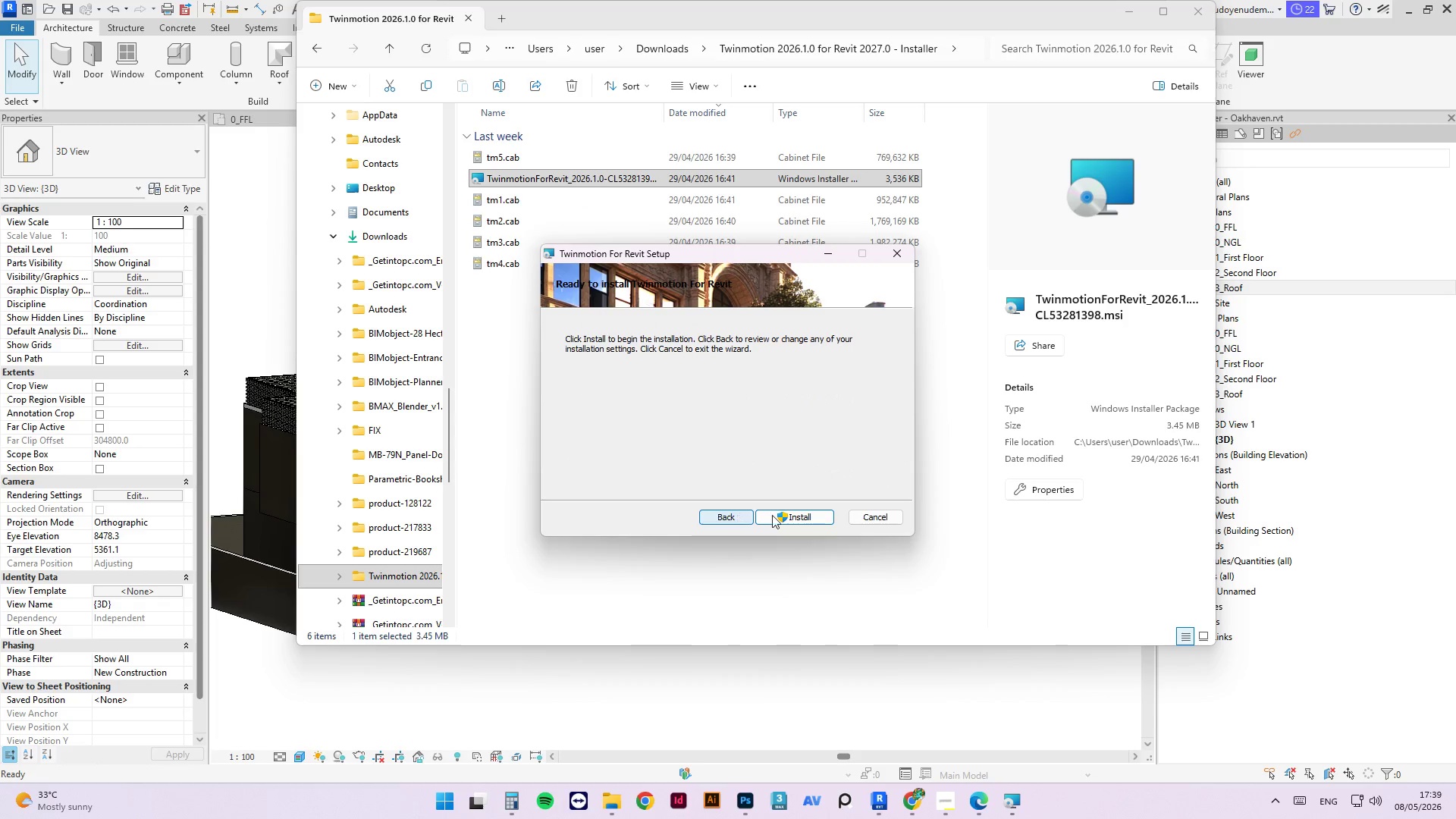 
left_click([786, 516])
 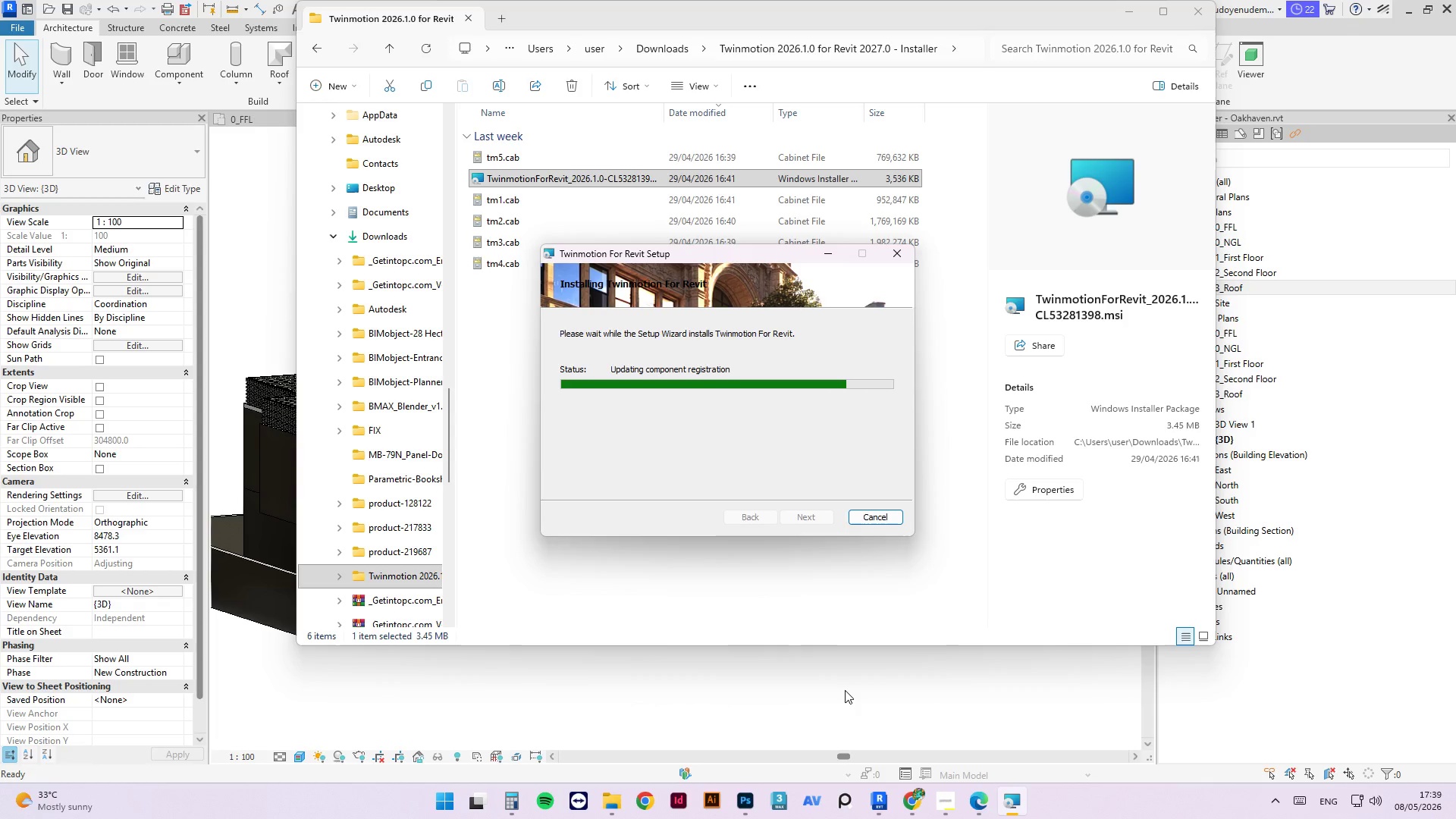 
wait(14.45)
 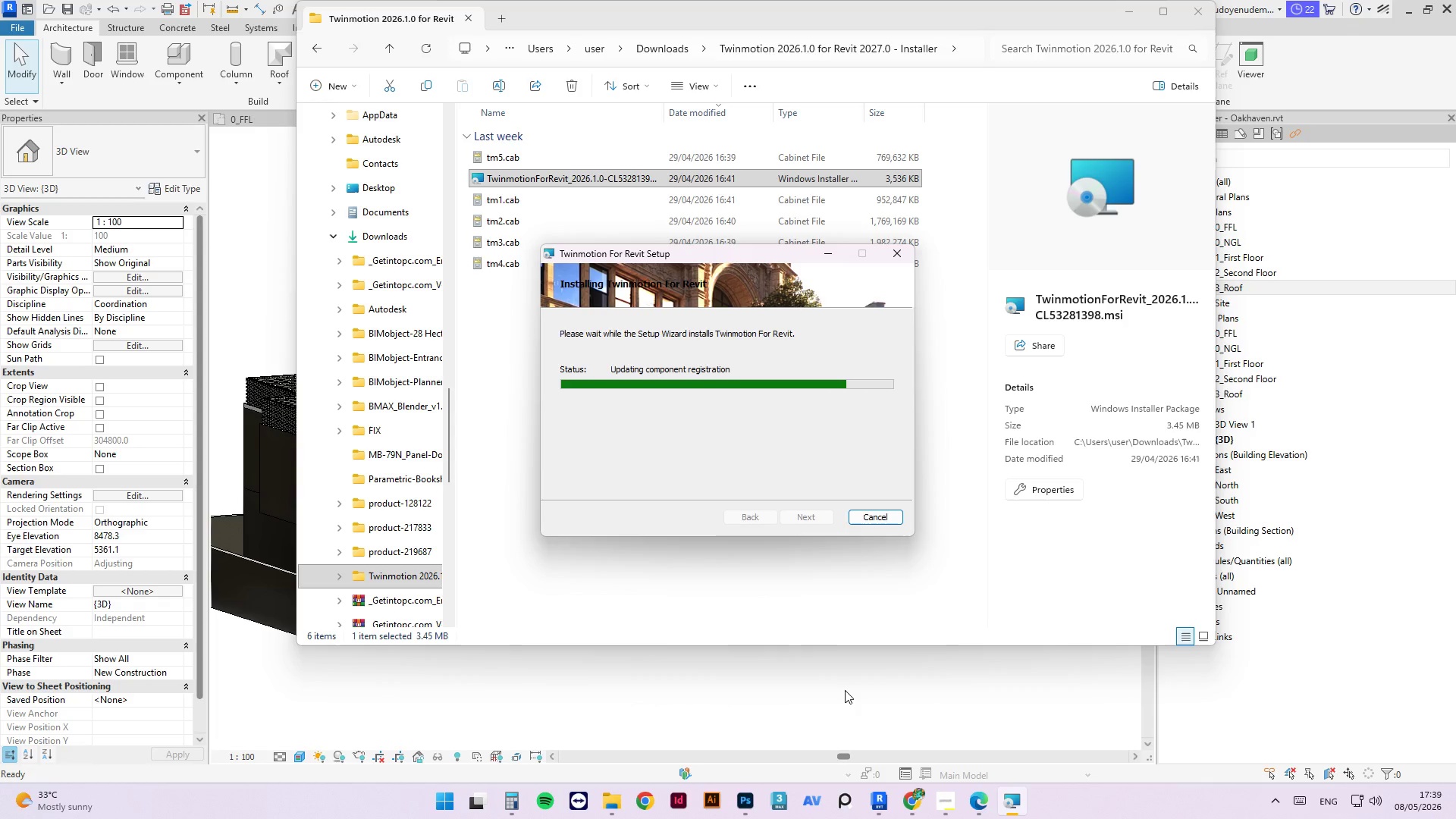 
left_click([949, 804])